 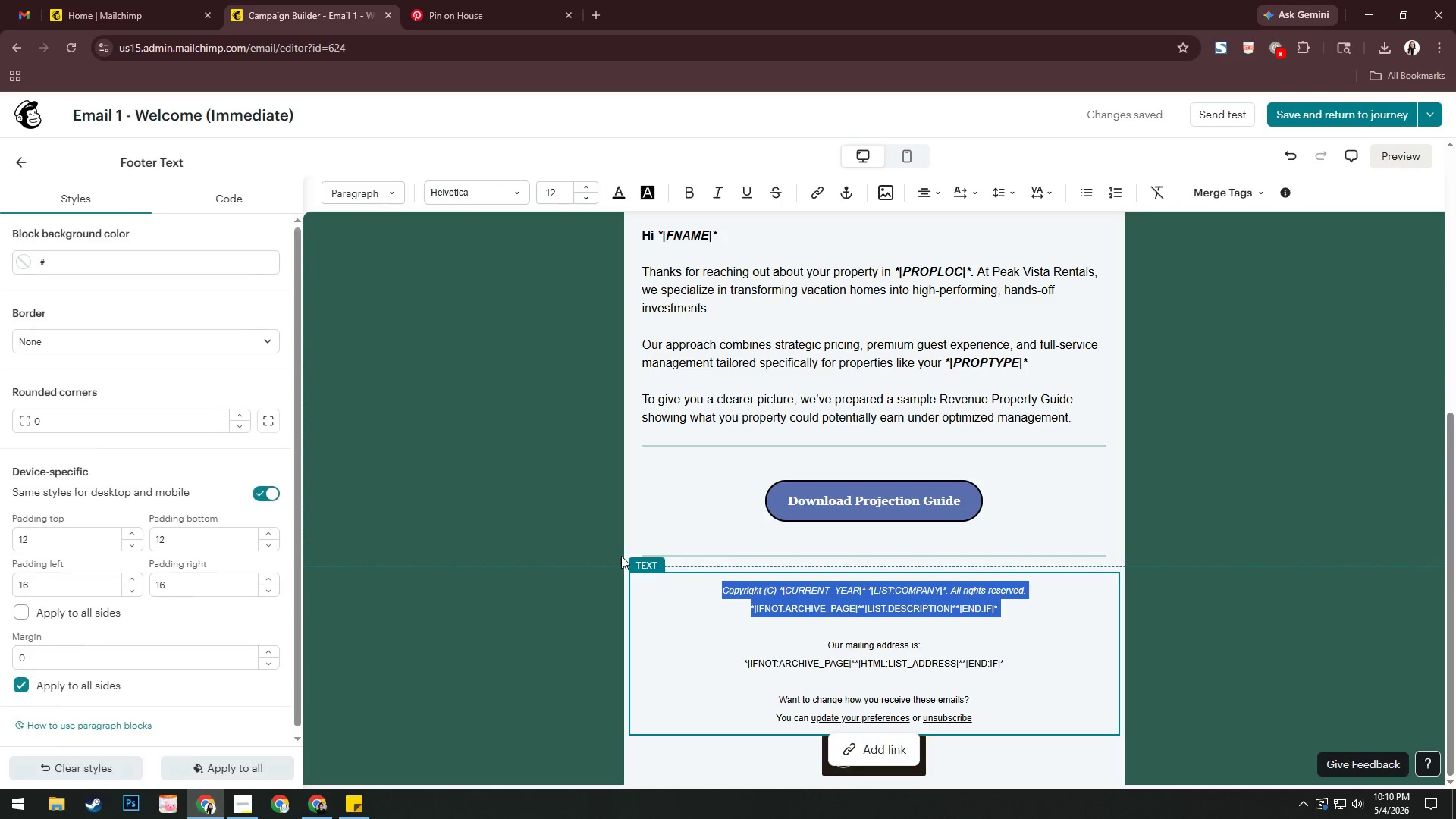 
key(Backspace)
type(Peak Vist Ren)
key(Backspace)
key(Backspace)
key(Backspace)
key(Backspace)
key(Backspace)
type(ta Rea)
key(Backspace)
type(ntals)
 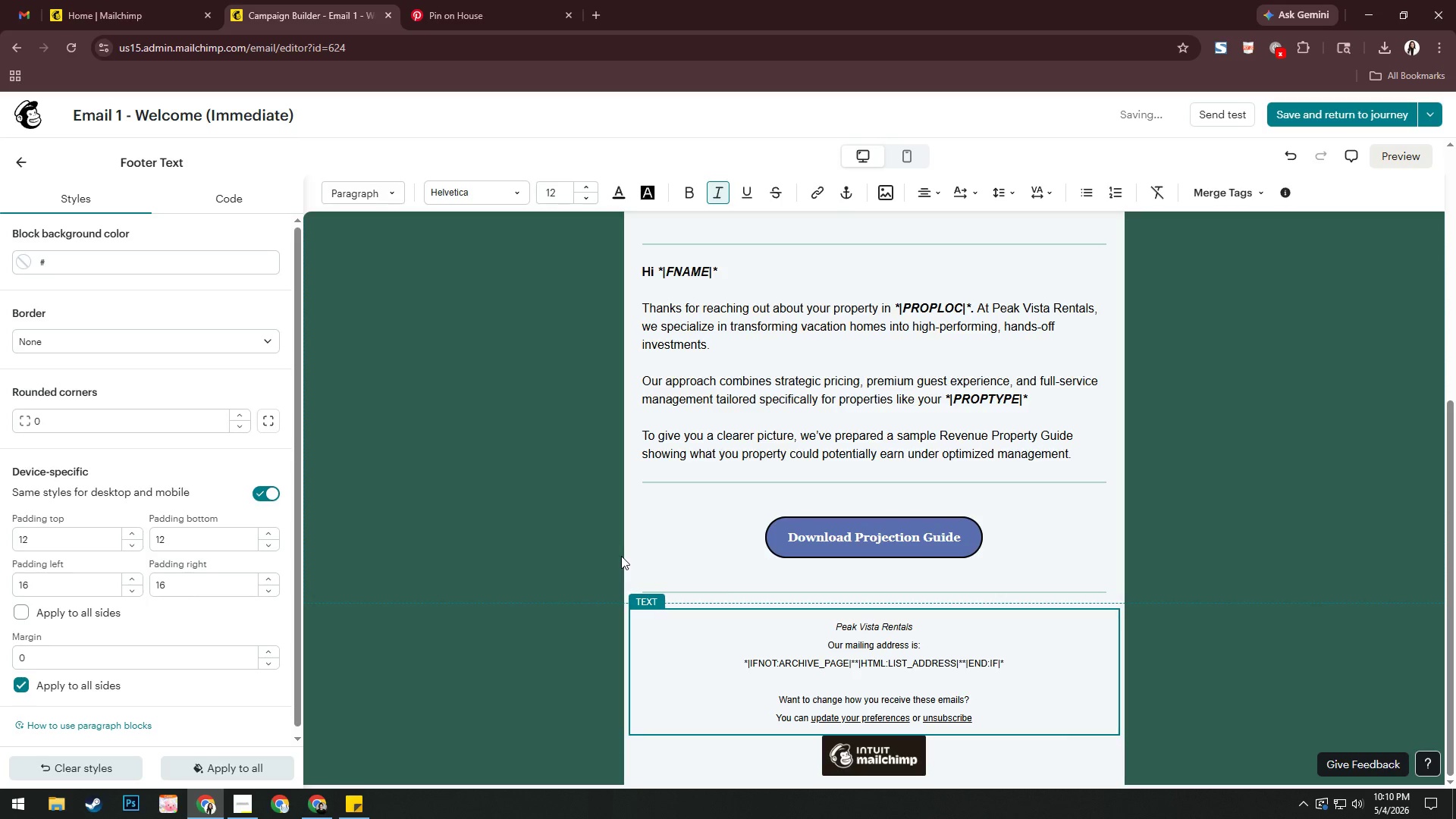 
key(Enter)
 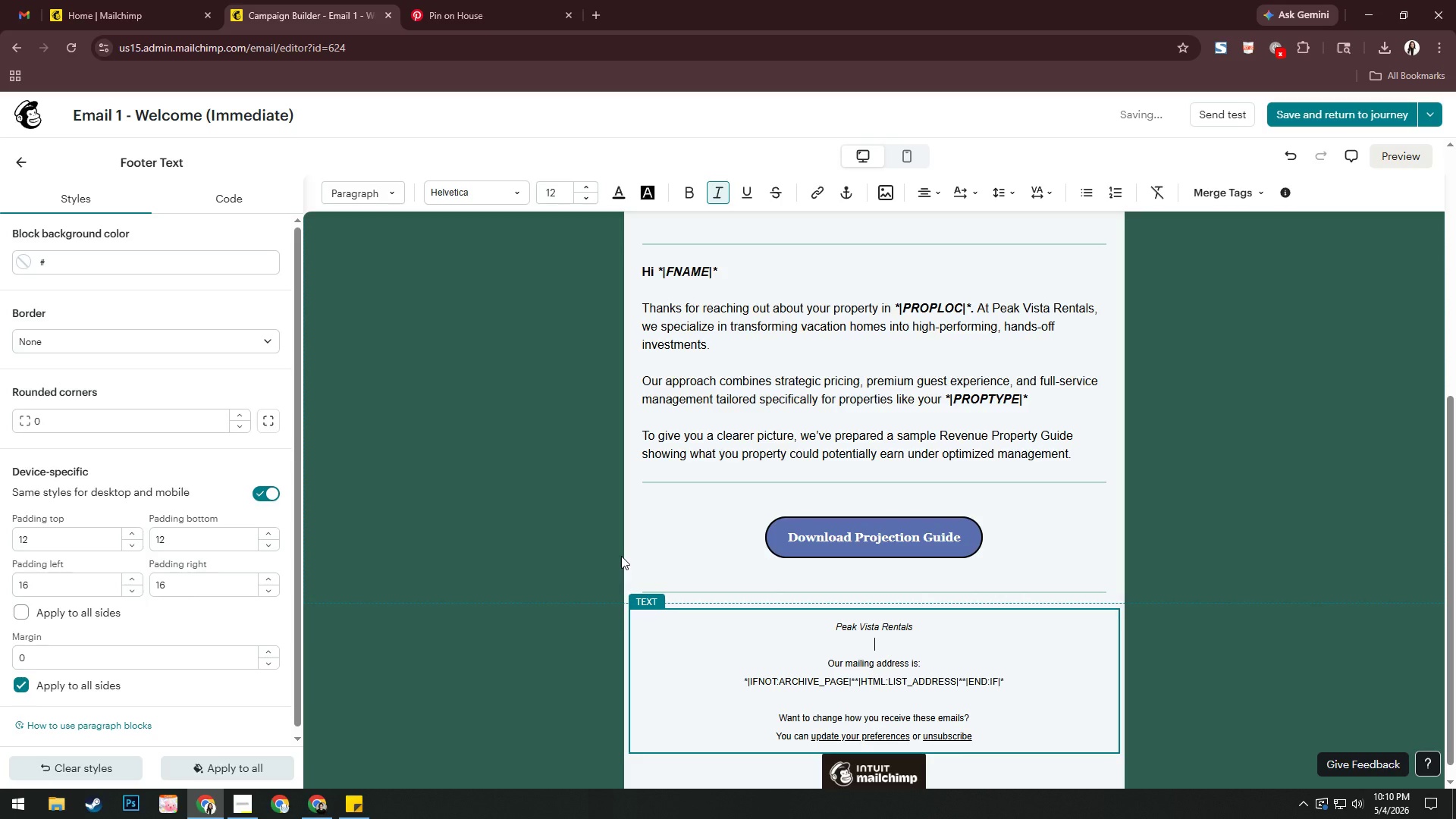 
key(Control+I)
 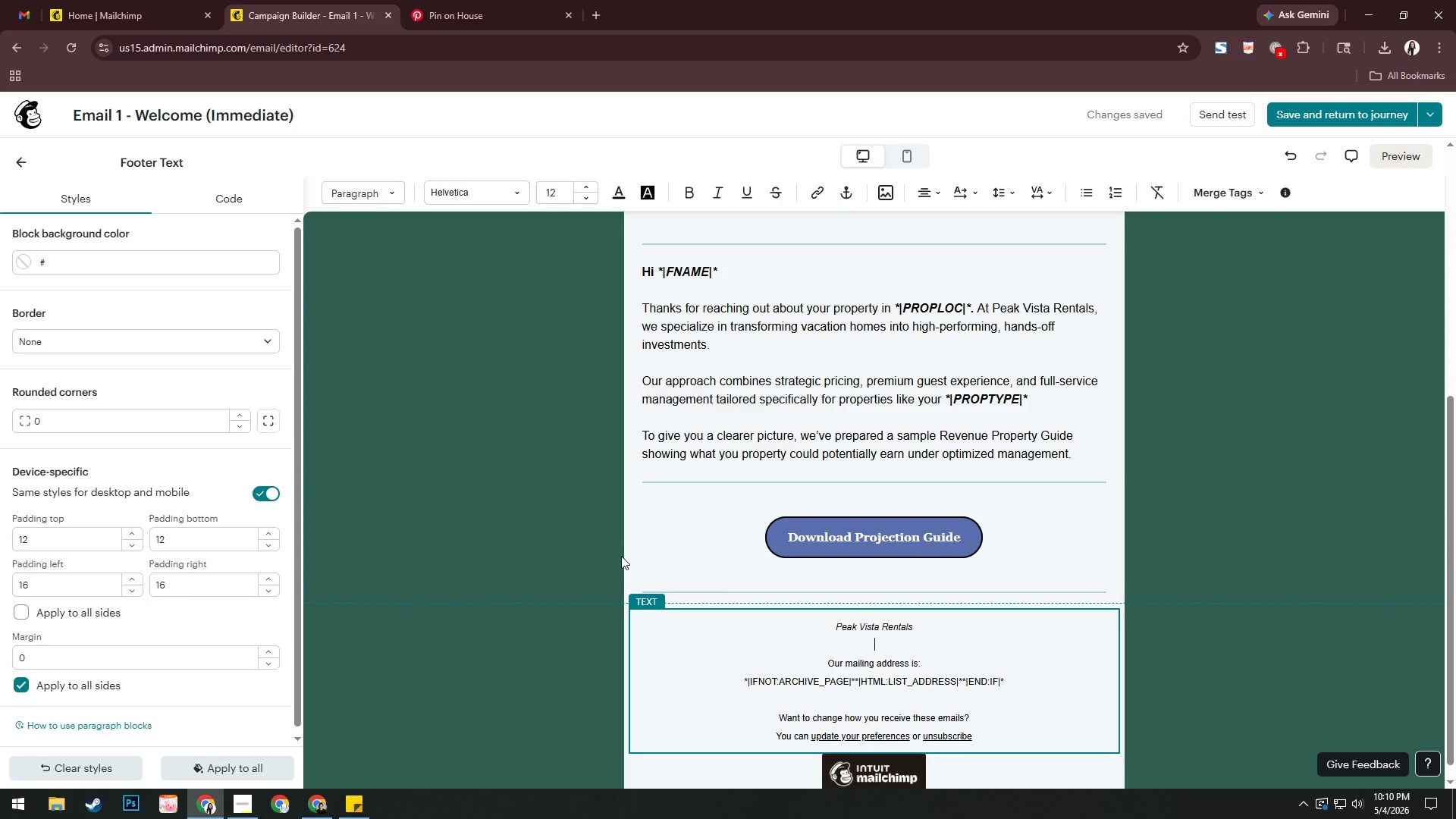 
type(Luxurt)
key(Backspace)
type(y Vacation Property Manahem)
key(Backspace)
key(Backspace)
key(Backspace)
type(gemant)
key(Backspace)
key(Backspace)
key(Backspace)
type(wn)
key(Backspace)
key(Backspace)
type(w)
key(Backspace)
type(wq)
key(Backspace)
key(Backspace)
key(Backspace)
type(r)
key(Backspace)
type(mr)
key(Backspace)
type(ent fo High-Perform)
key(Backspace)
key(Backspace)
key(Backspace)
key(Backspace)
key(Backspace)
key(Backspace)
key(Backspace)
key(Backspace)
key(Backspace)
key(Backspace)
key(Backspace)
key(Backspace)
key(Backspace)
key(Backspace)
type(or Hih)
key(Backspace)
type(ght)
key(Backspace)
type(-Personal)
 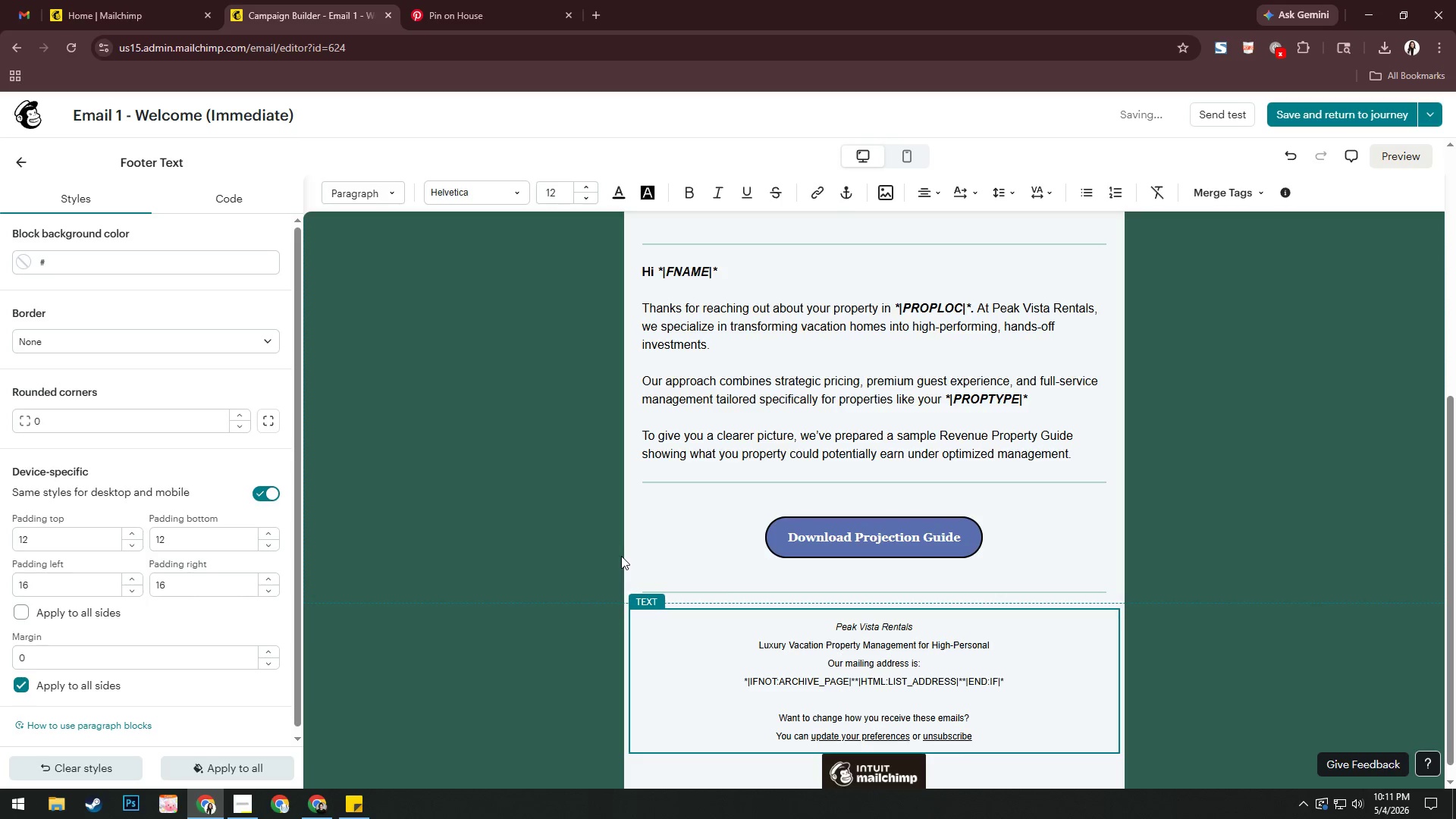 
wait(32.89)
 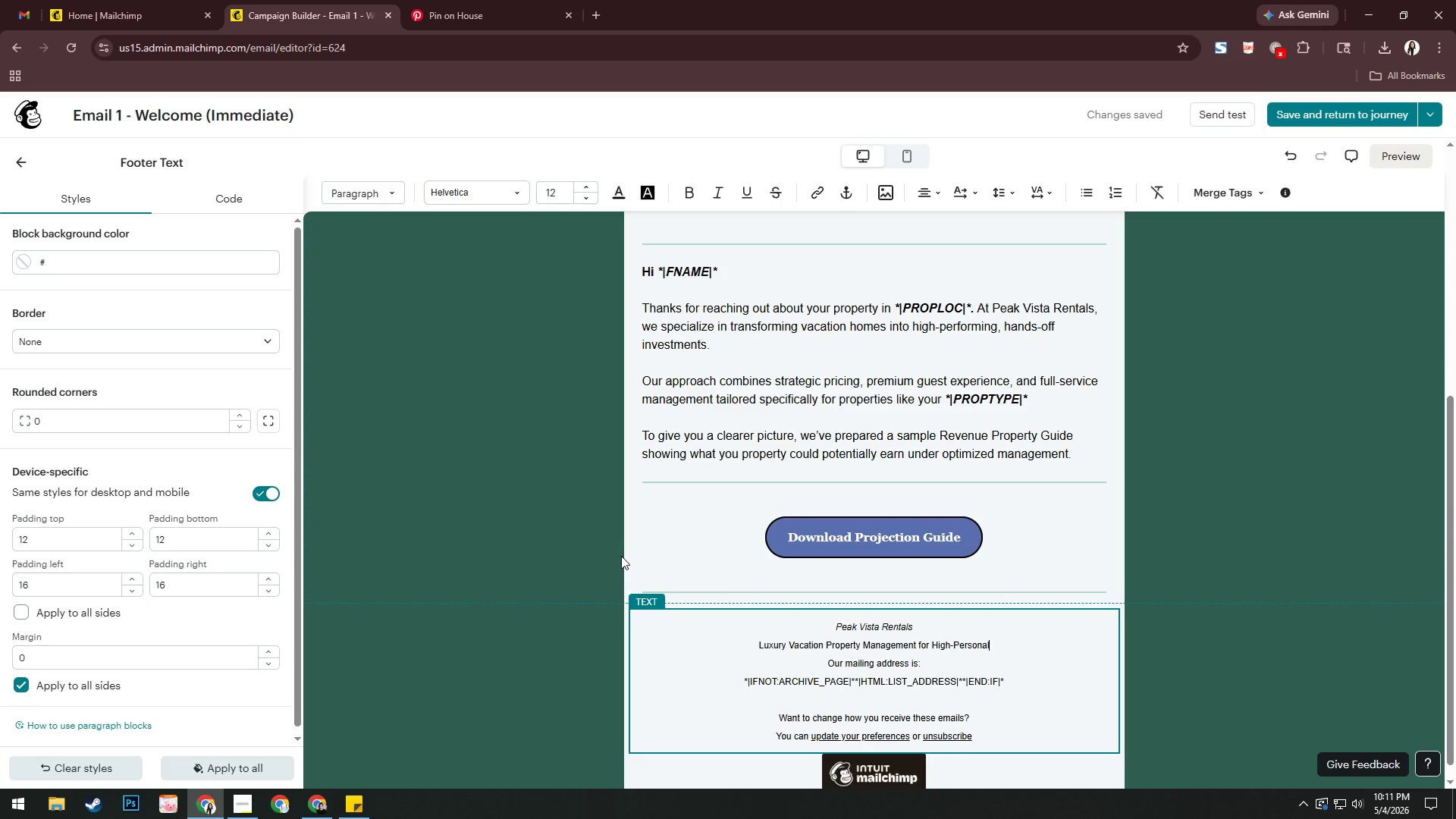 
key(Backspace)
key(Backspace)
key(Backspace)
key(Backspace)
key(Backspace)
type(foemi)
key(Backspace)
key(Backspace)
type(rmo)
key(Backspace)
key(Backspace)
key(Backspace)
key(Backspace)
type(rming )
 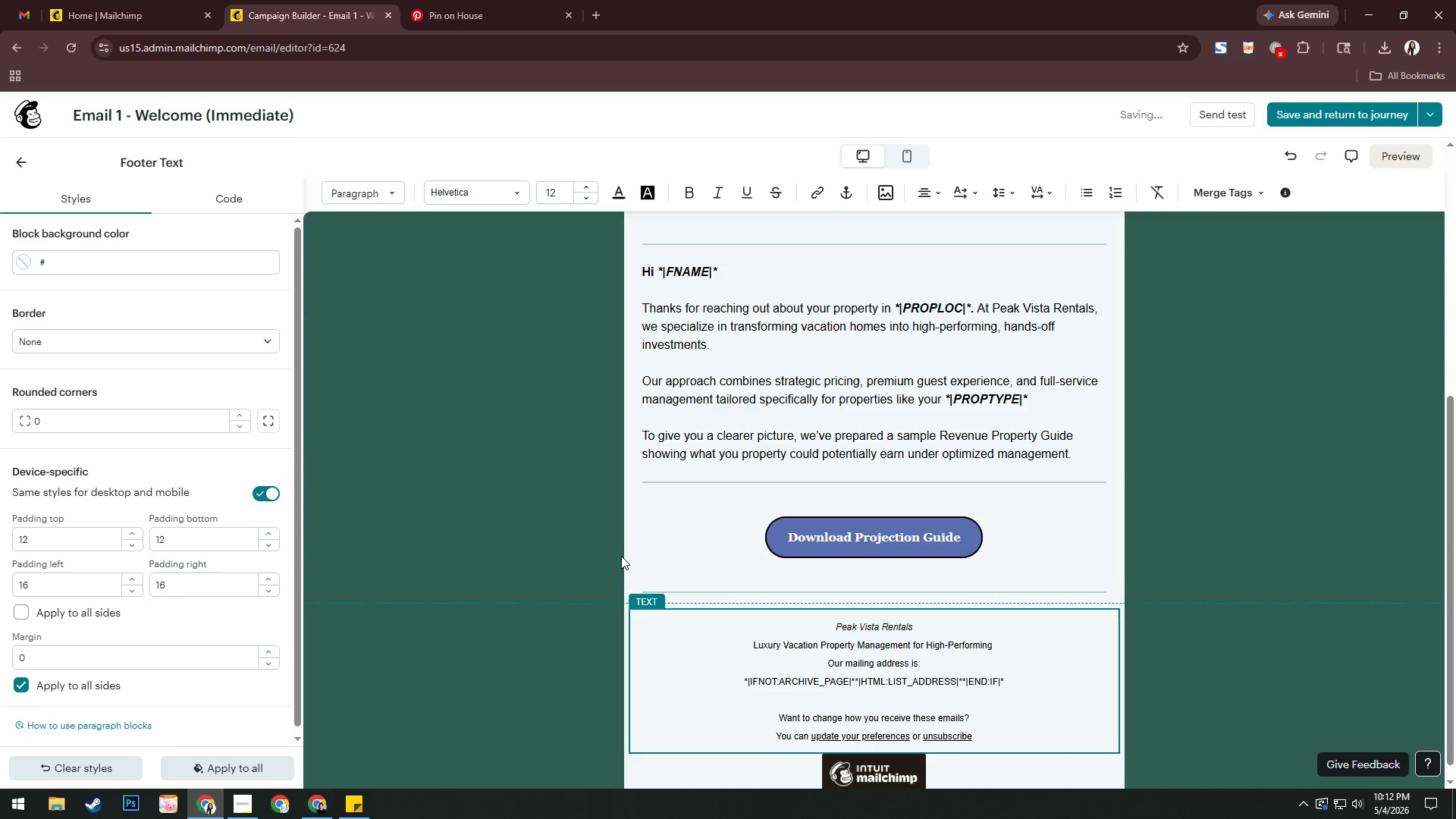 
type(Short )
key(Backspace)
type(-Term Rentals)
 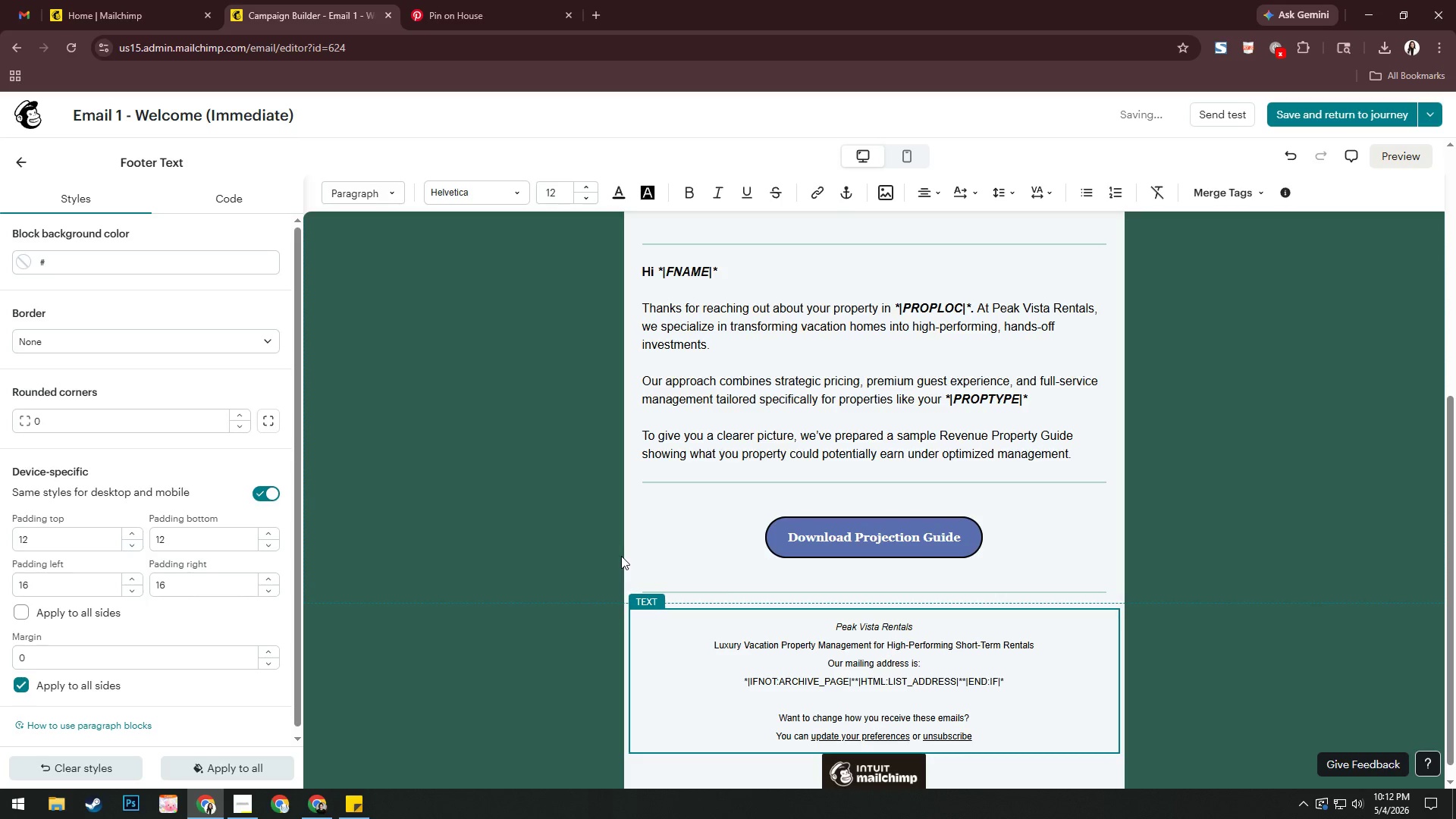 
key(Enter)
 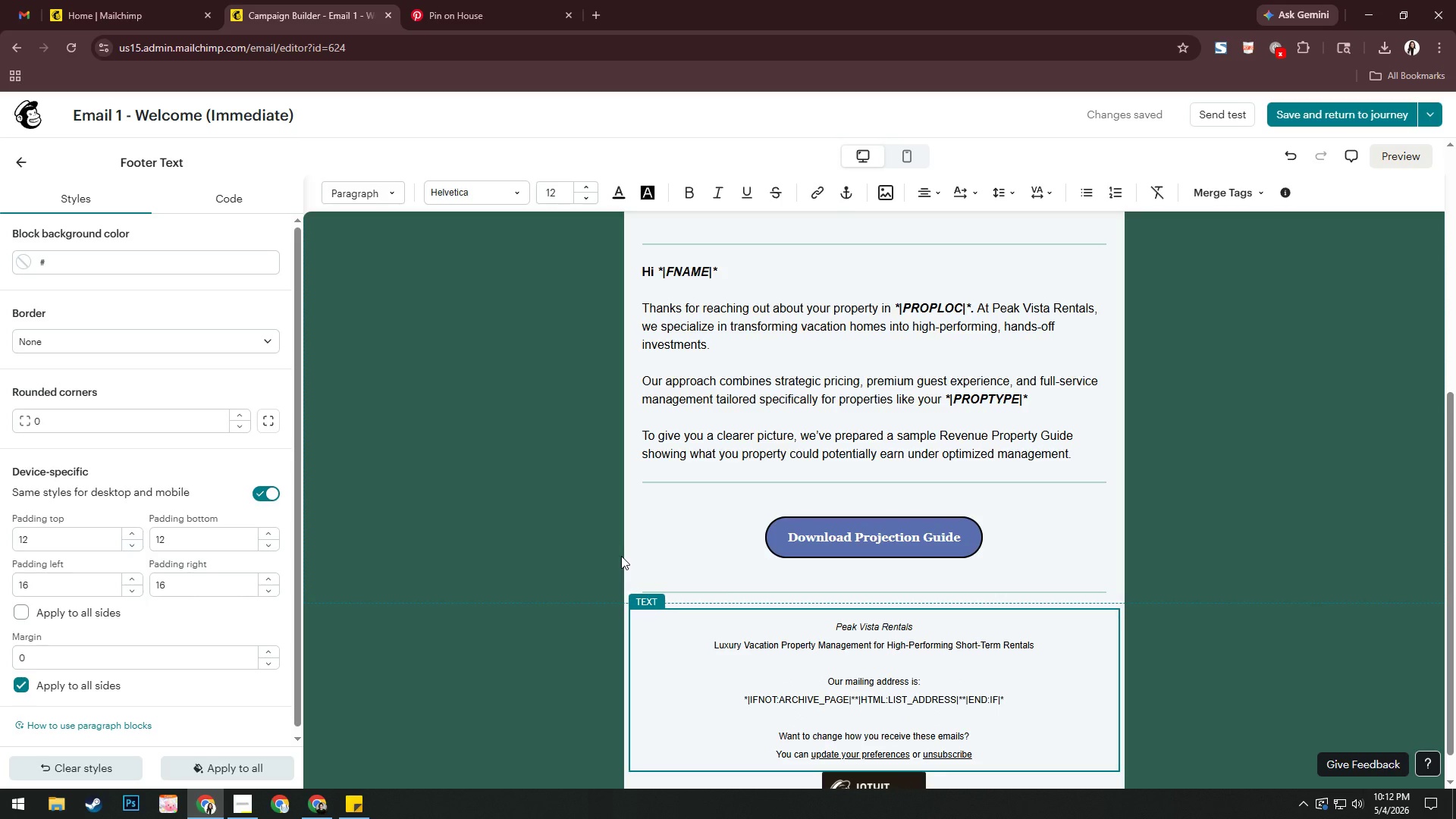 
wait(6.75)
 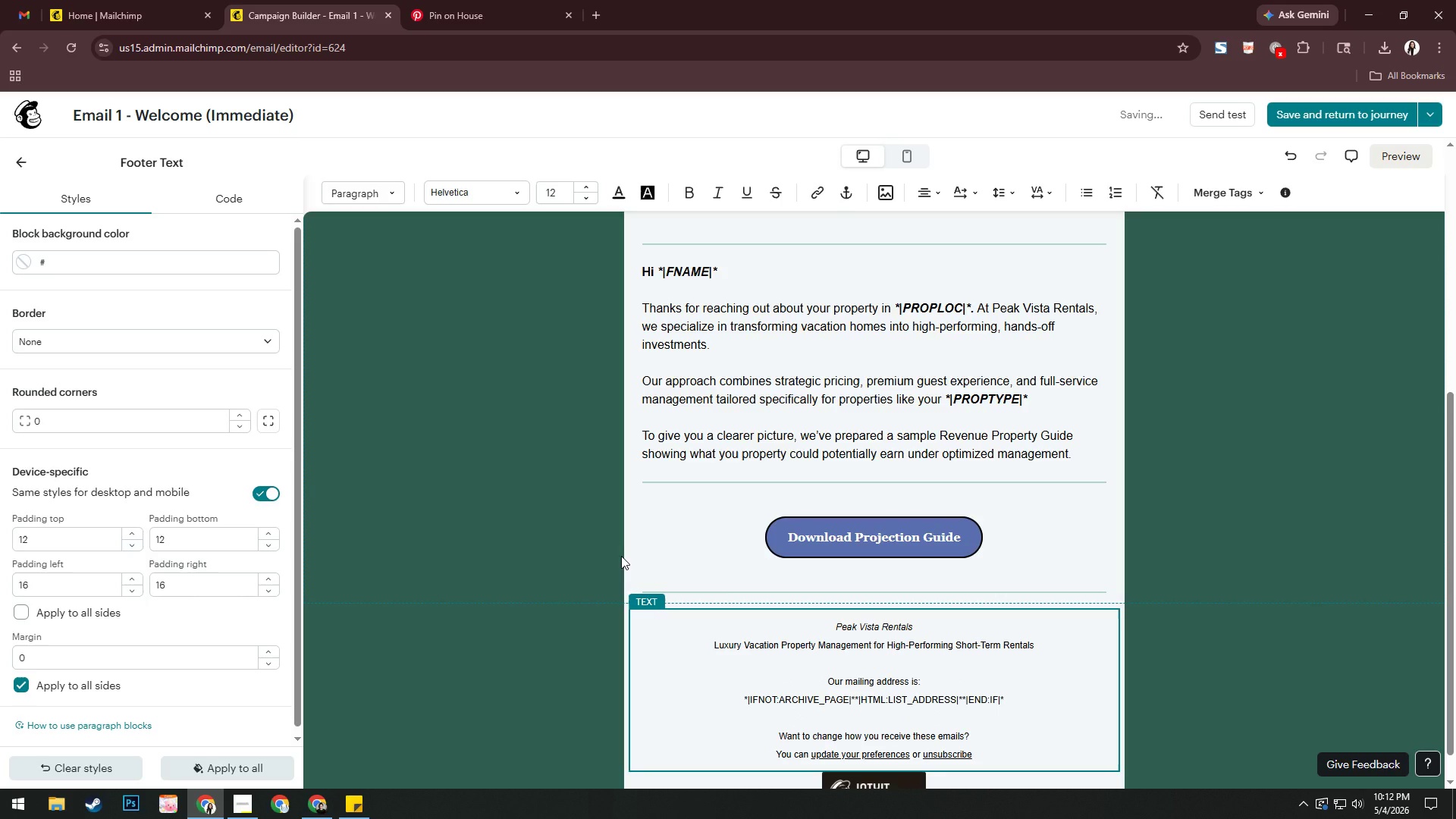 
key(Enter)
 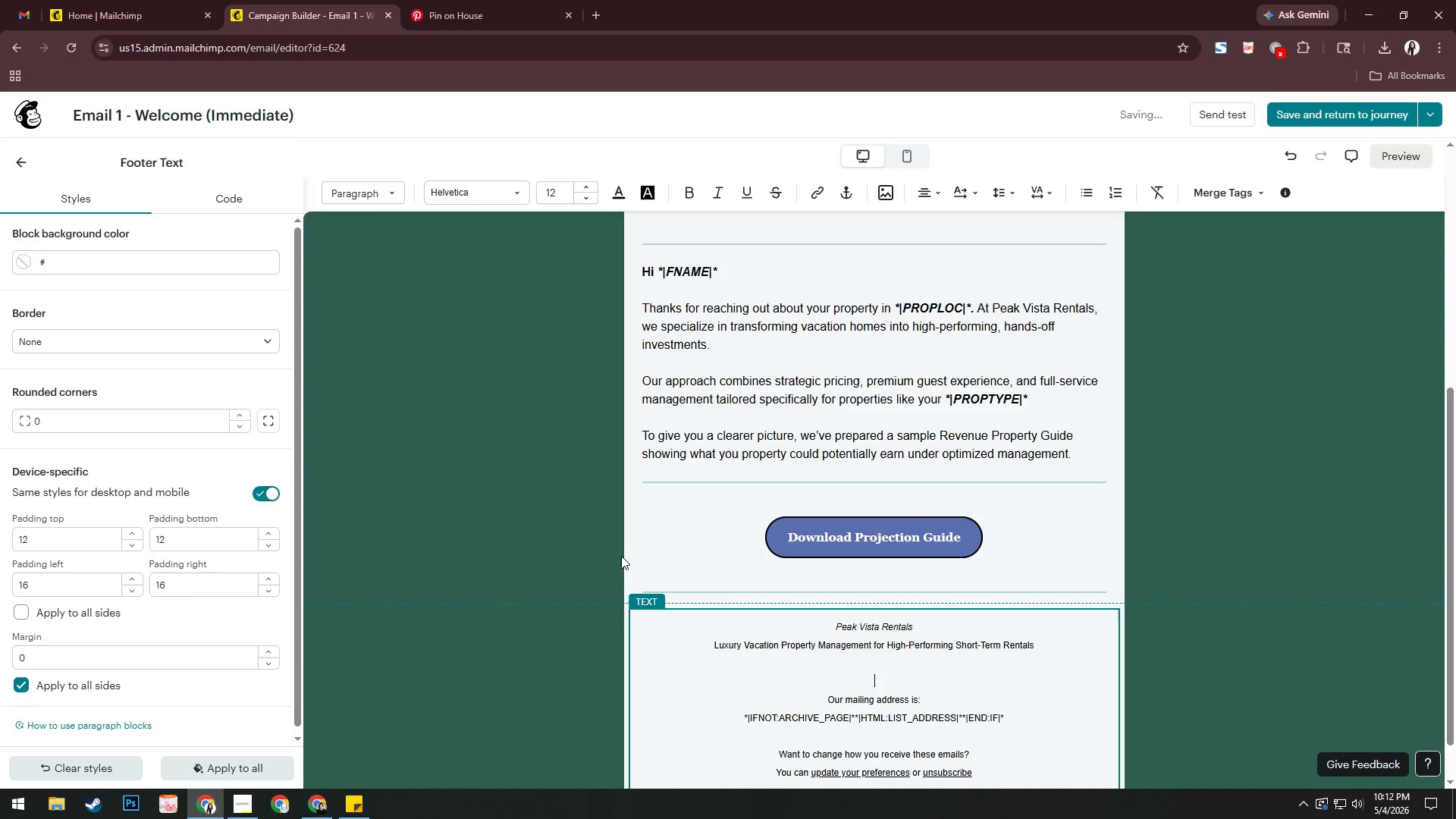 
type(ASpen)
key(Backspace)
key(Backspace)
key(Backspace)
key(Backspace)
type(spen, Colorado)
 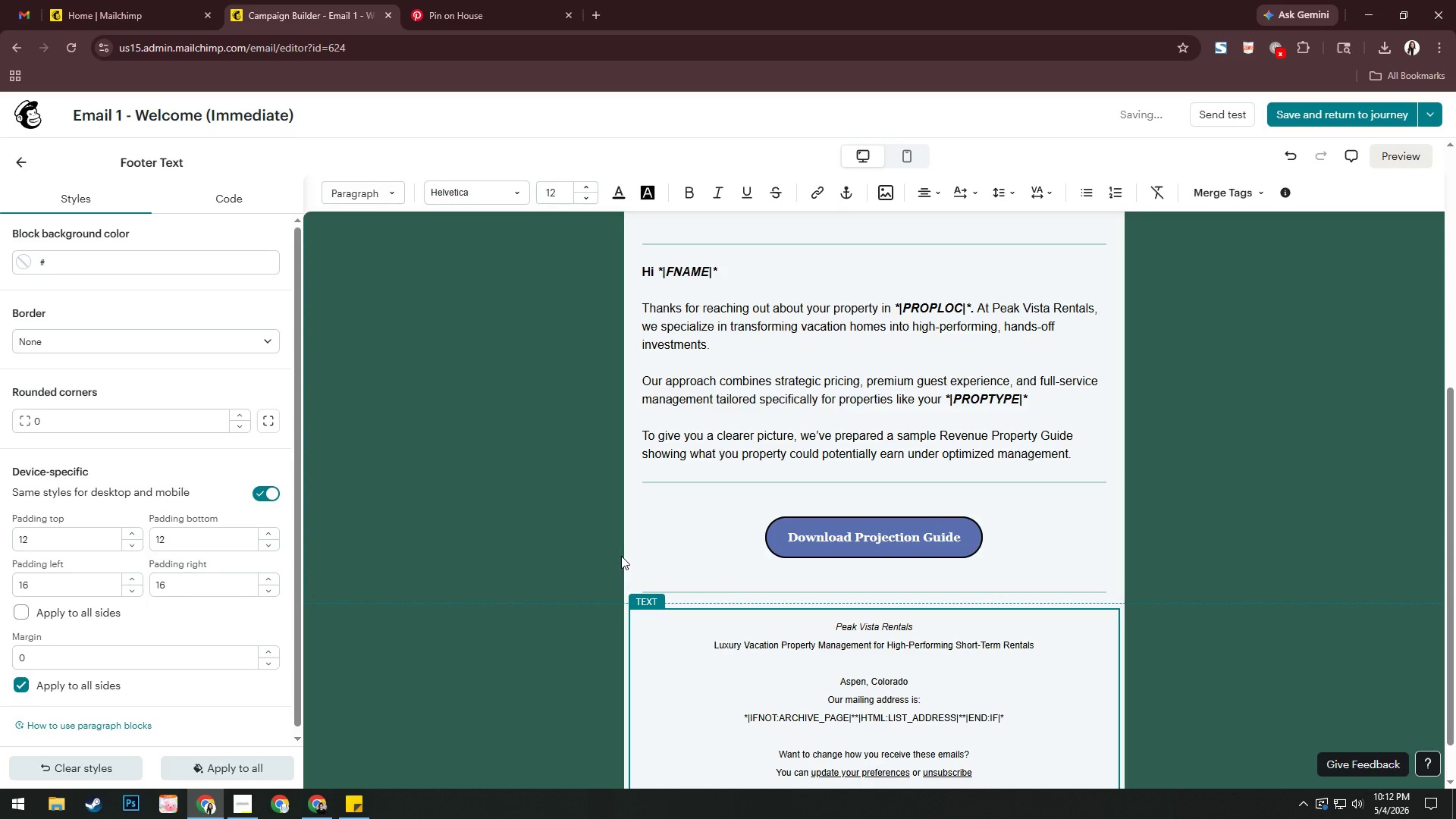 
key(Enter)
 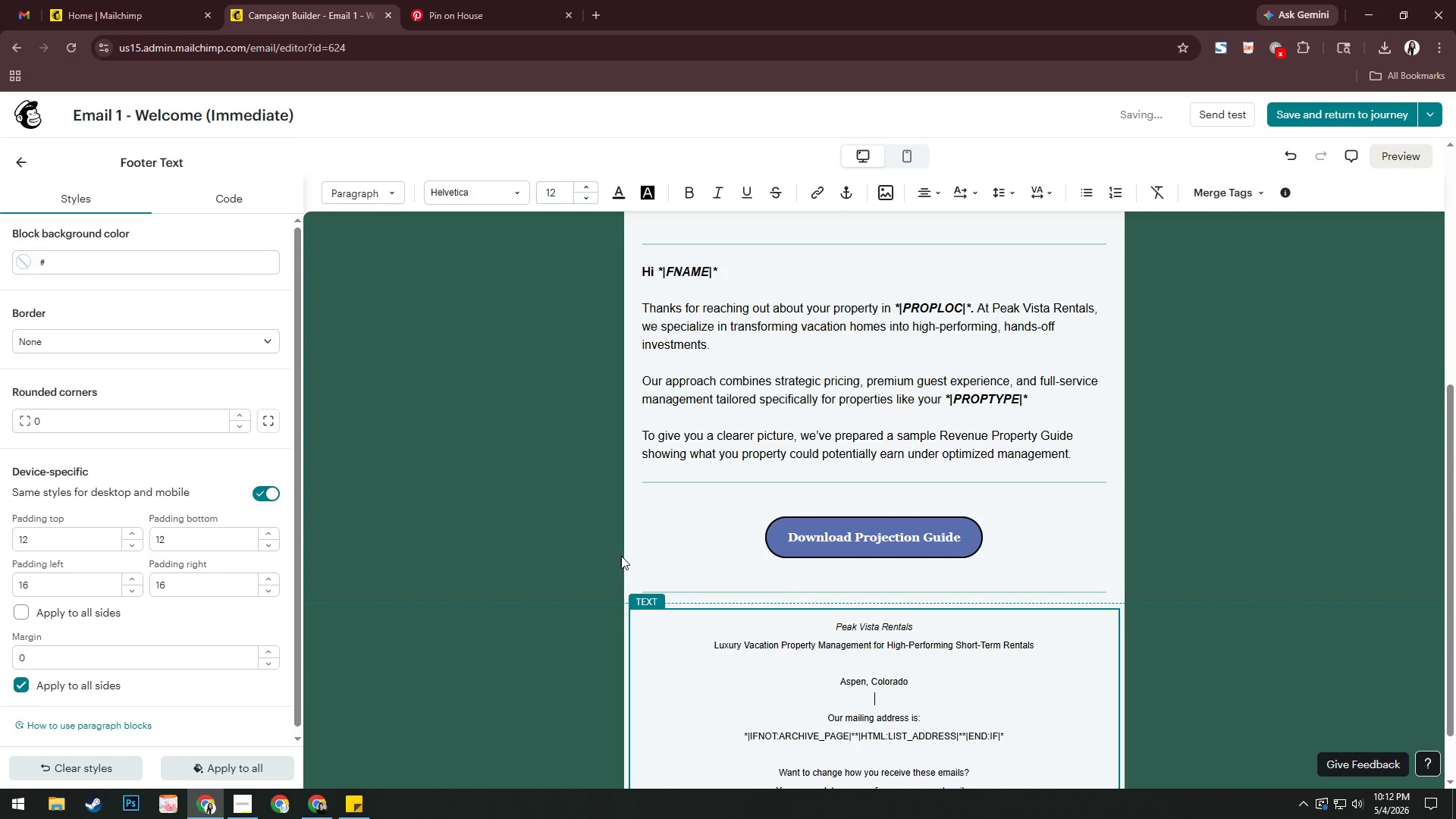 
type(he;;p)
key(Backspace)
key(Backspace)
key(Backspace)
type(llp)
key(Backspace)
type(o@peakviast)
key(Backspace)
key(Backspace)
key(Backspace)
type(sya)
key(Backspace)
key(Backspace)
type(tares)
key(Backspace)
type(ntals.com)
 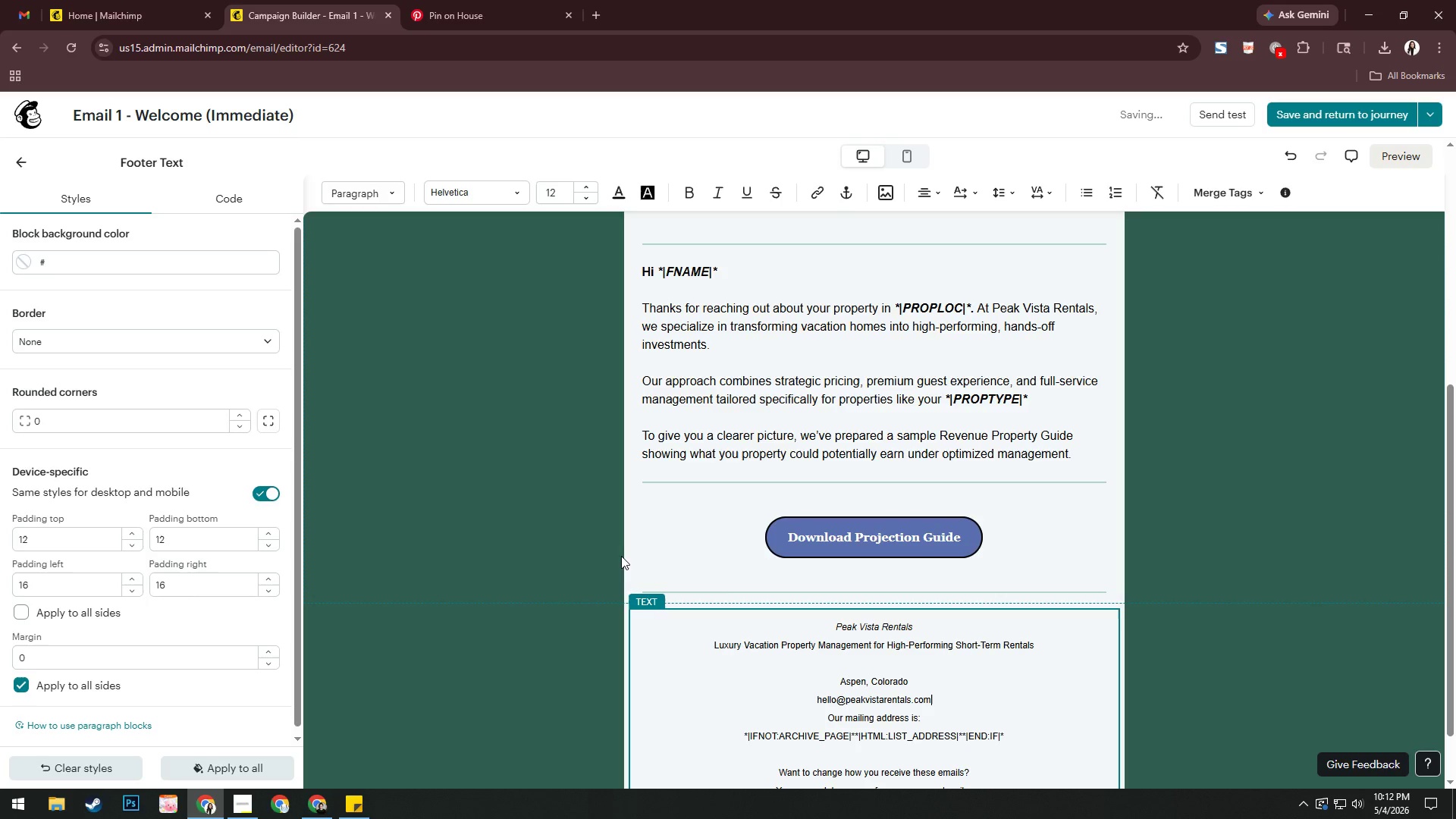 
key(Enter)
 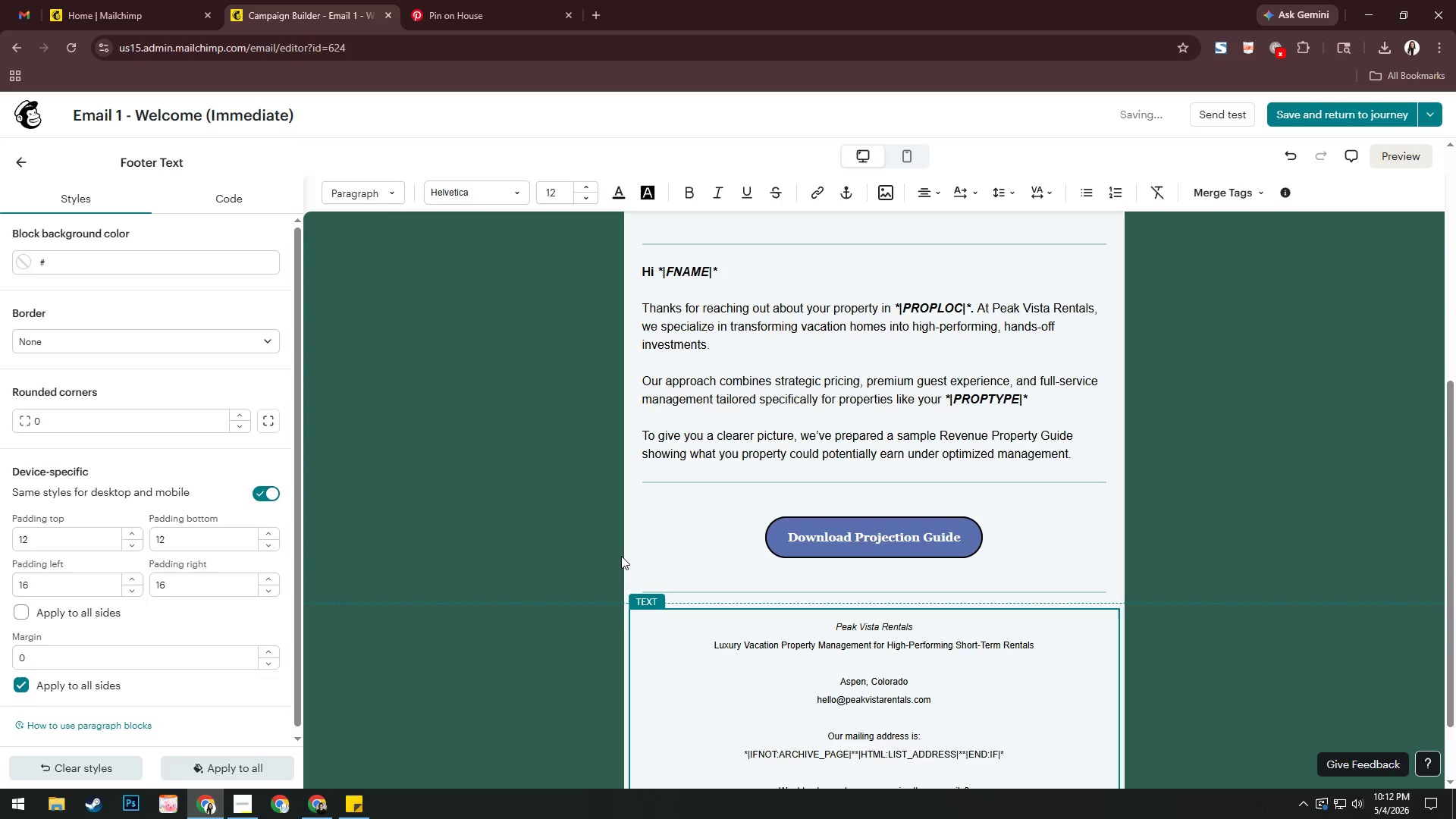 
key(NumpadAdd)
 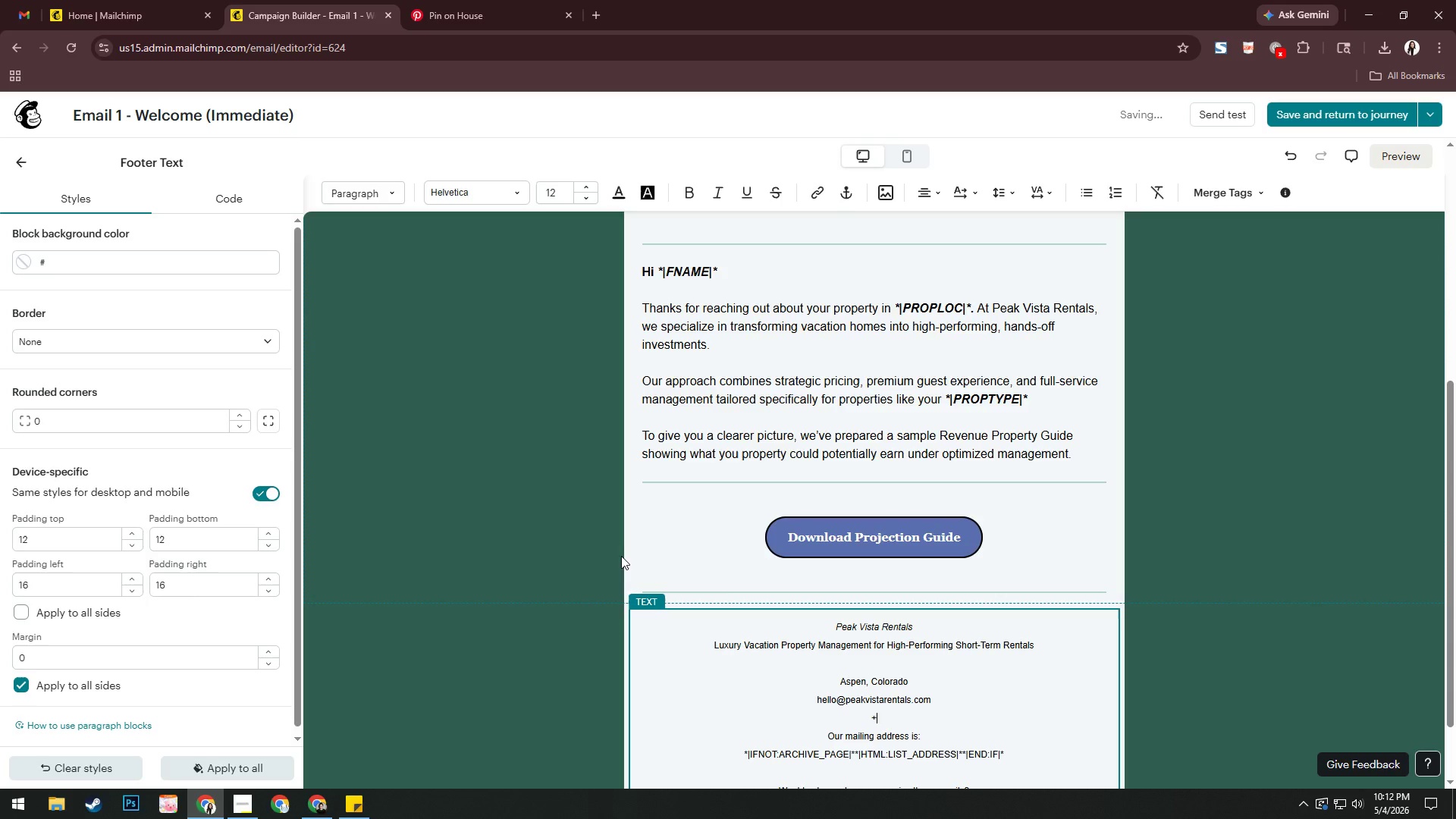 
key(Numpad1)
 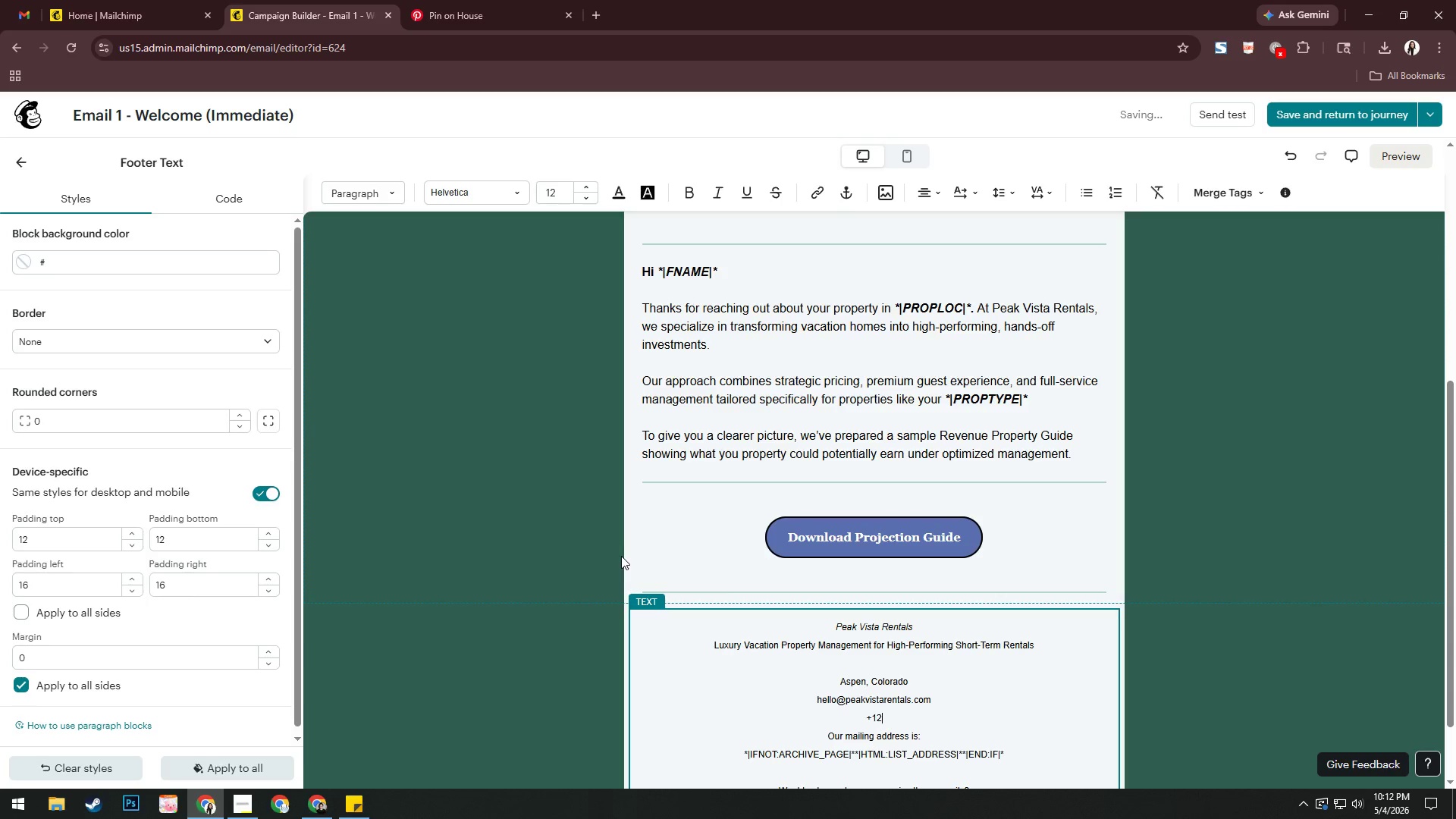 
key(Numpad2)
 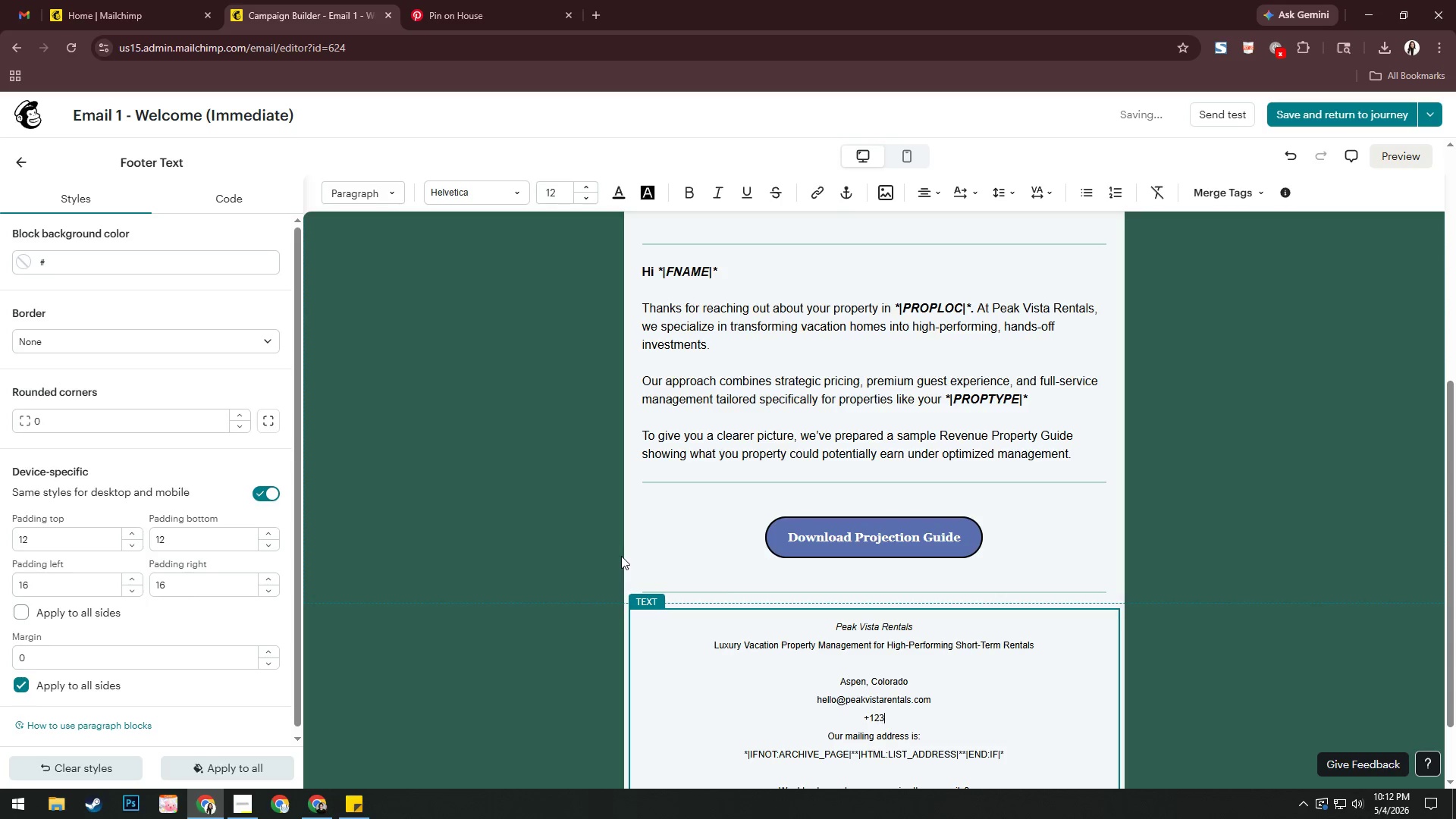 
key(Numpad3)
 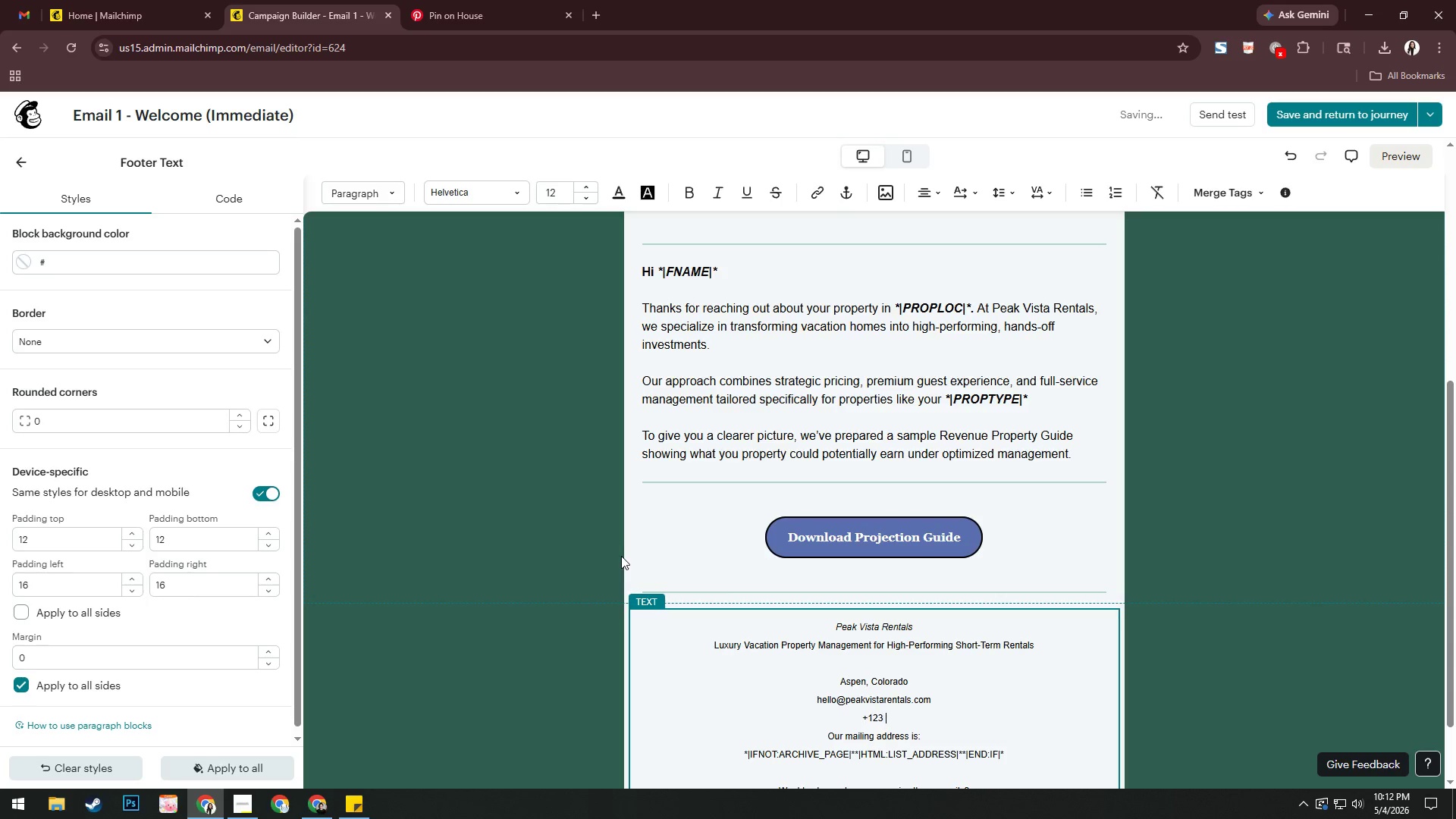 
key(Space)
 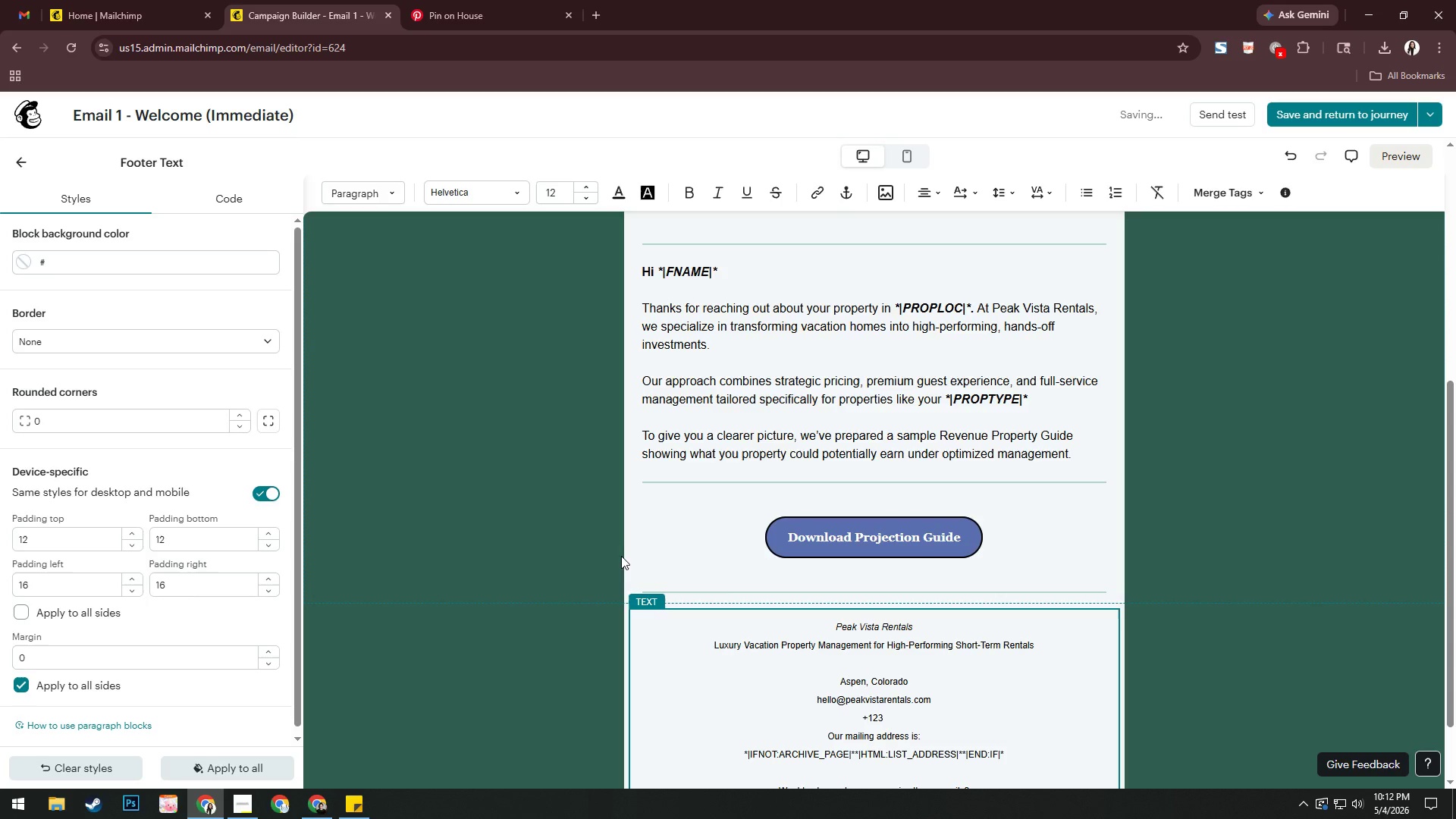 
key(Numpad4)
 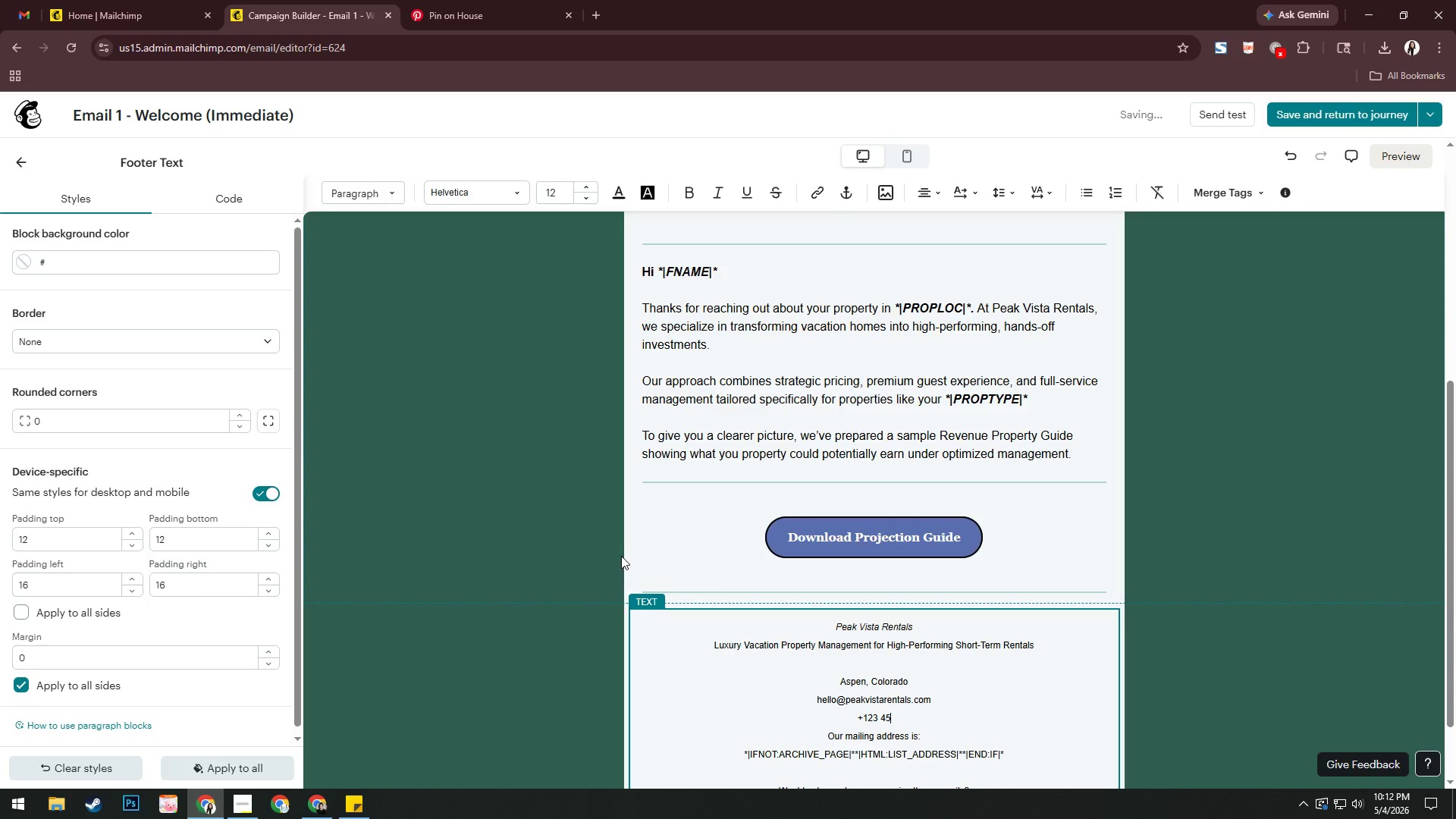 
key(Numpad5)
 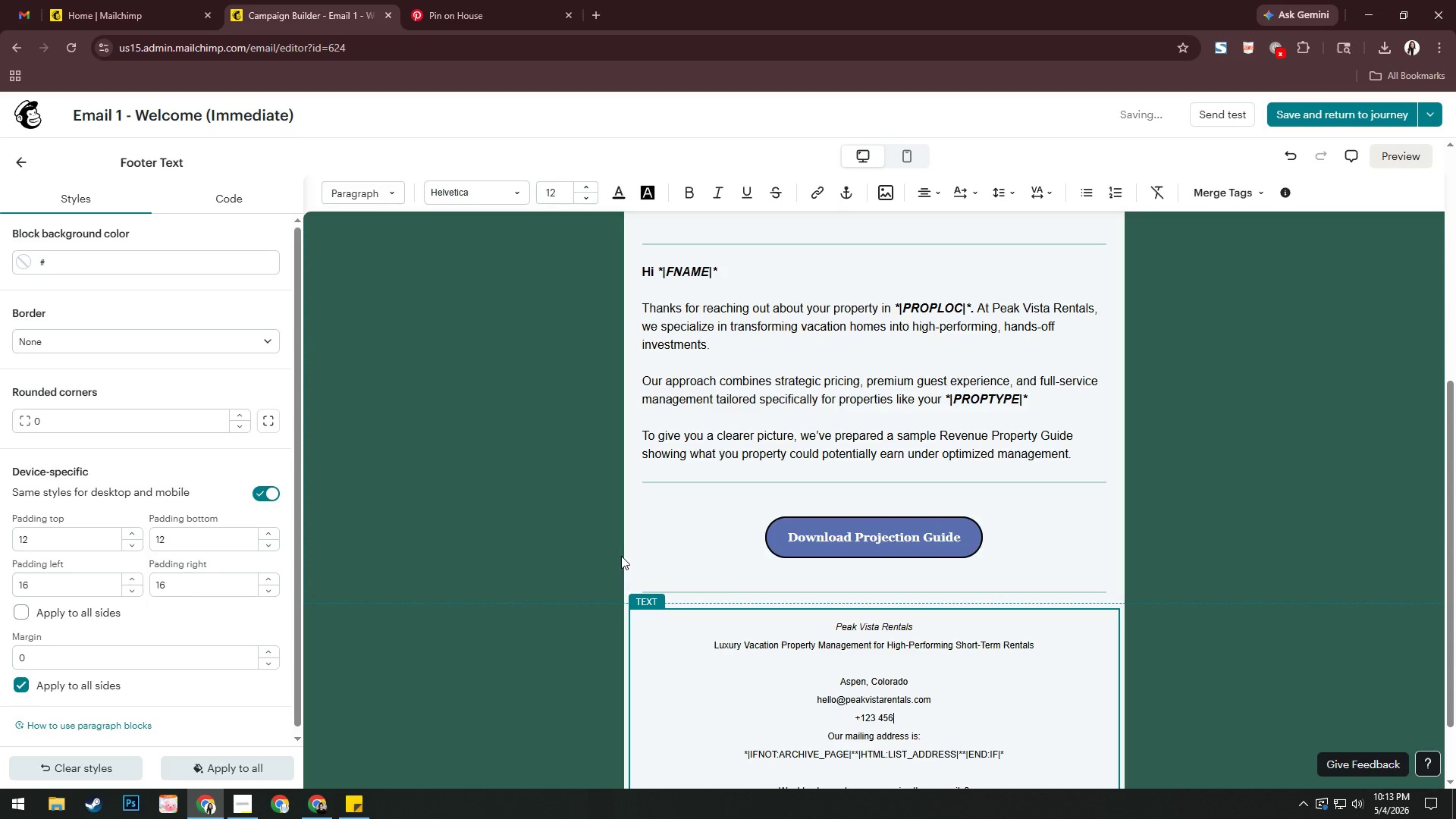 
key(Numpad6)
 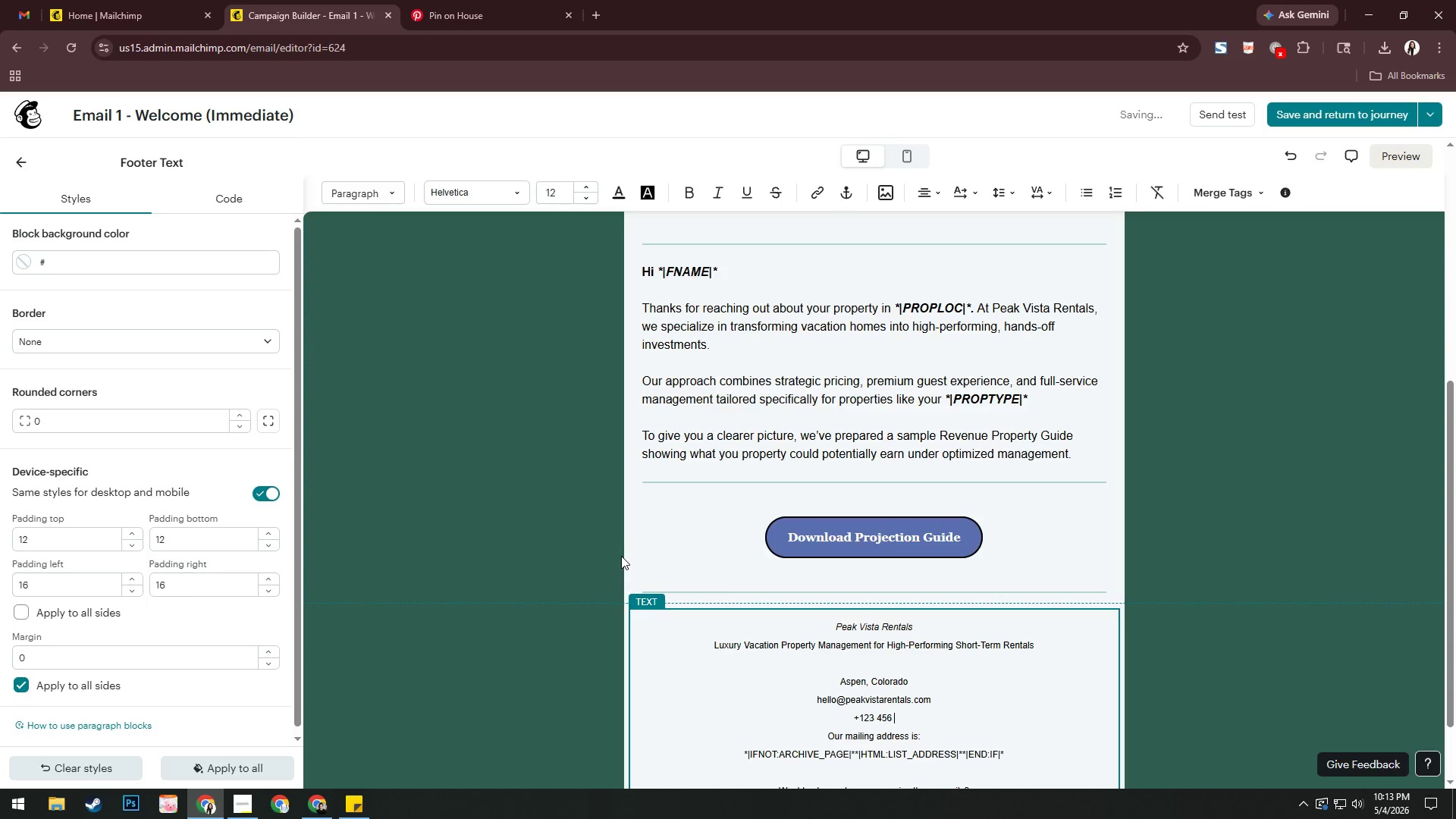 
key(Space)
 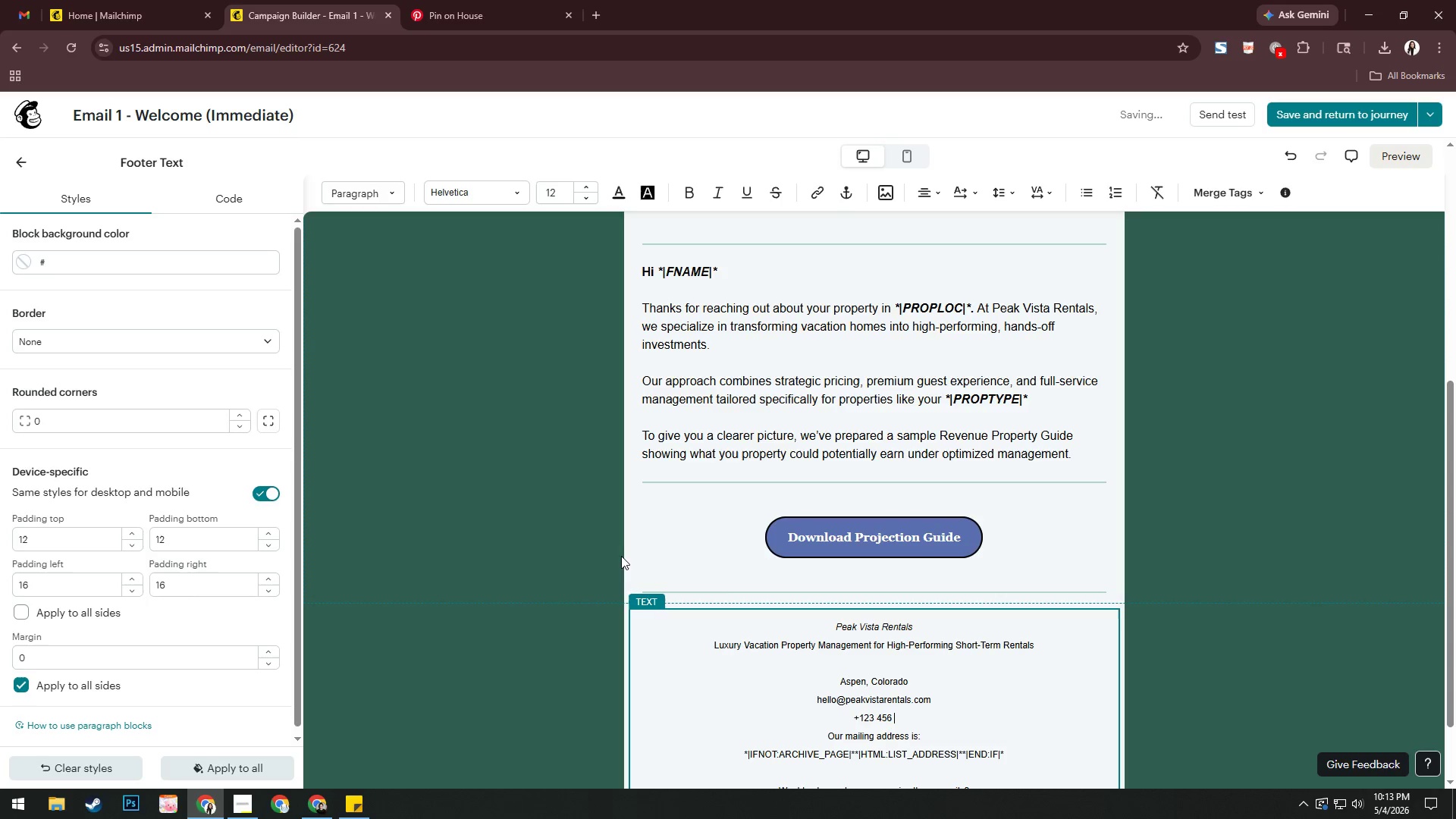 
key(Numpad7)
 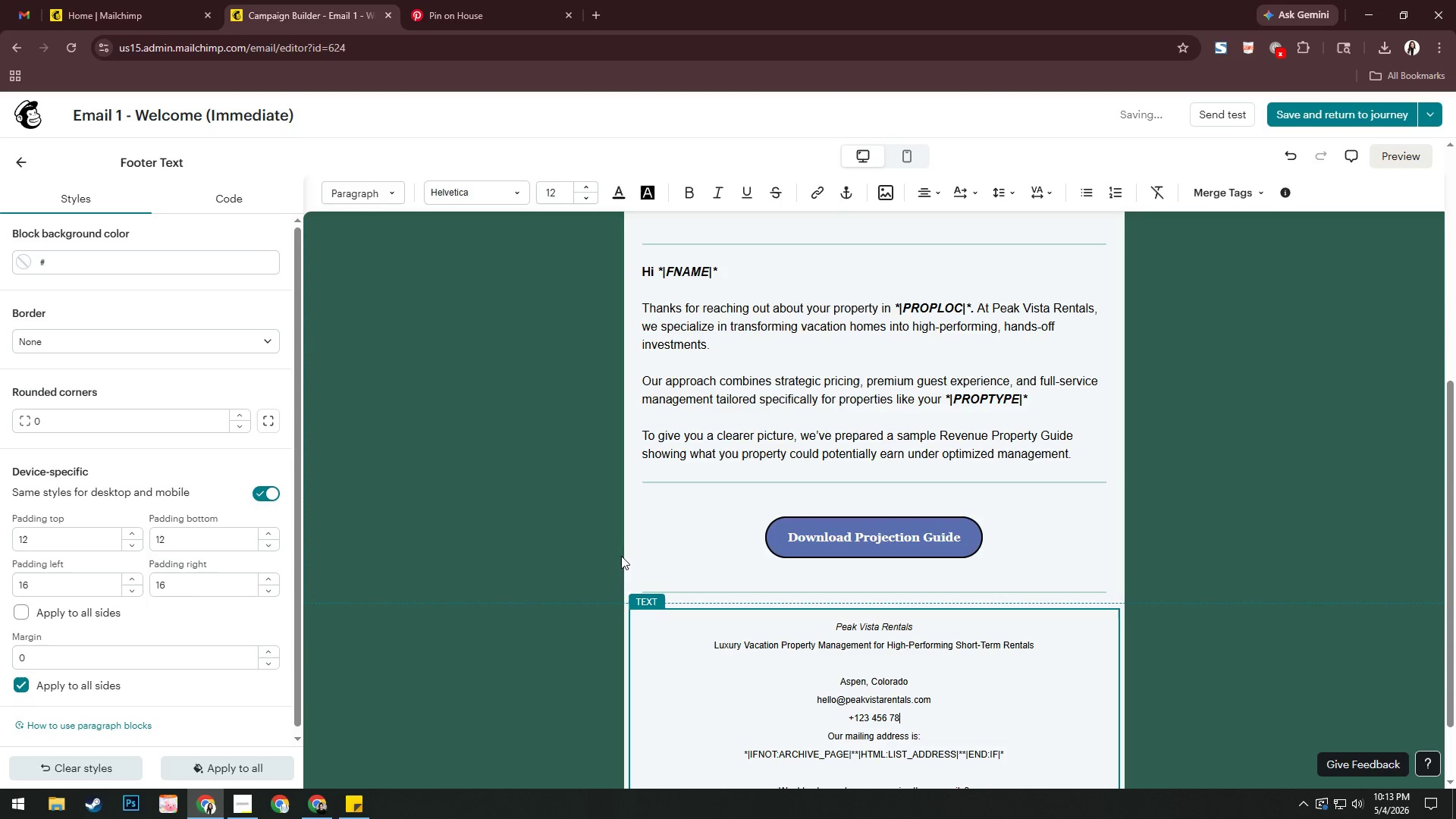 
key(Numpad8)
 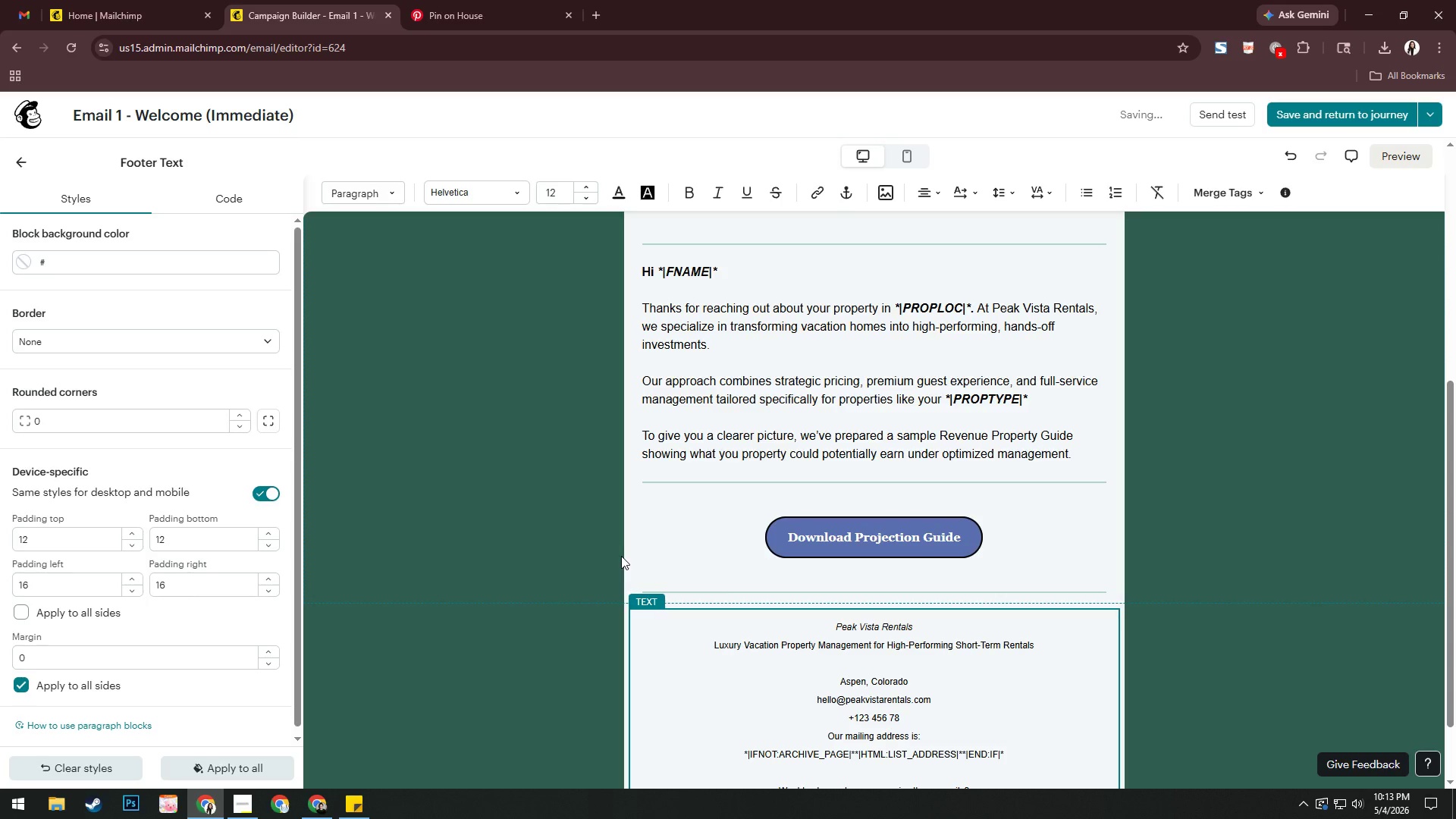 
key(Numpad9)
 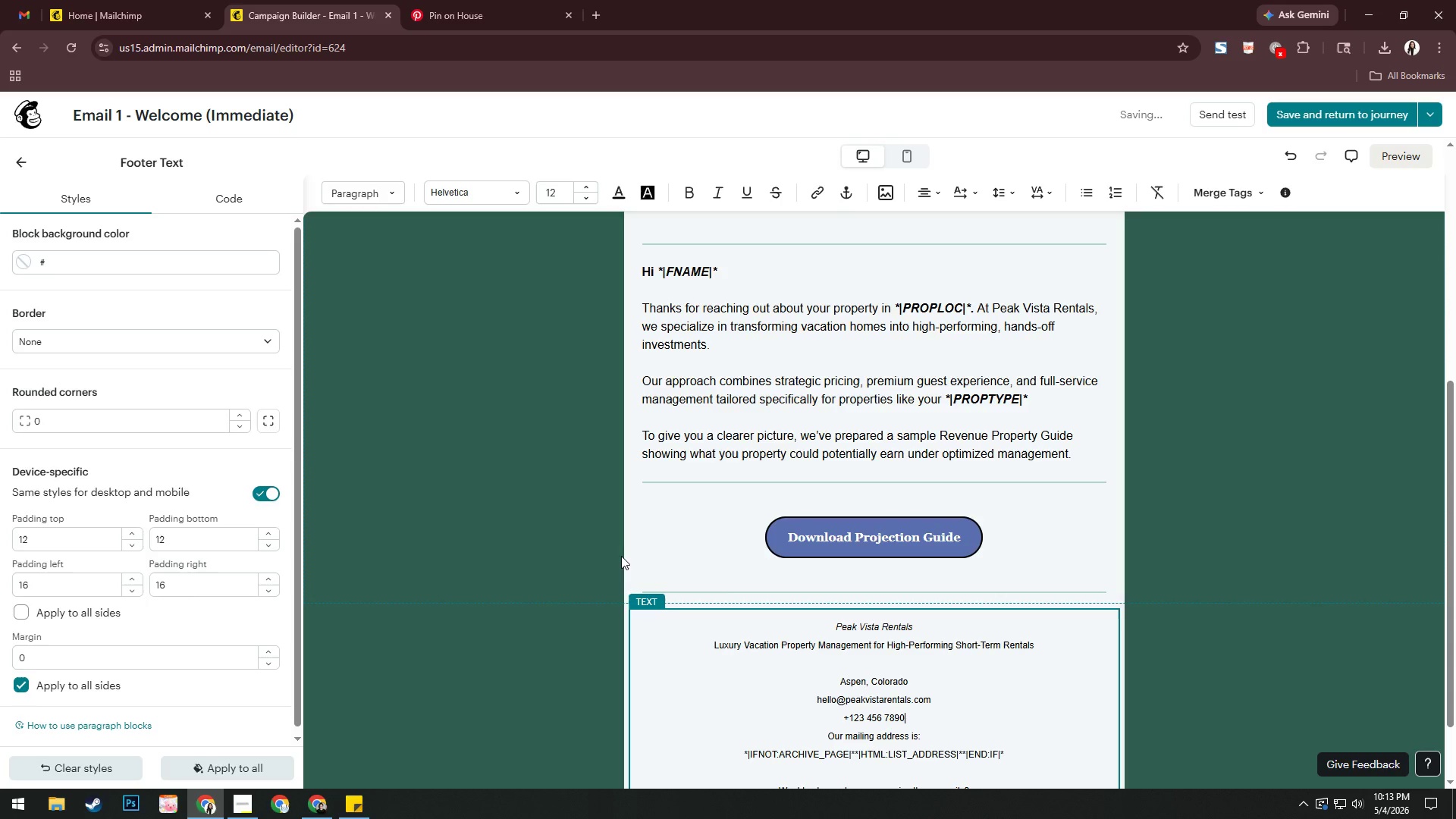 
key(Numpad0)
 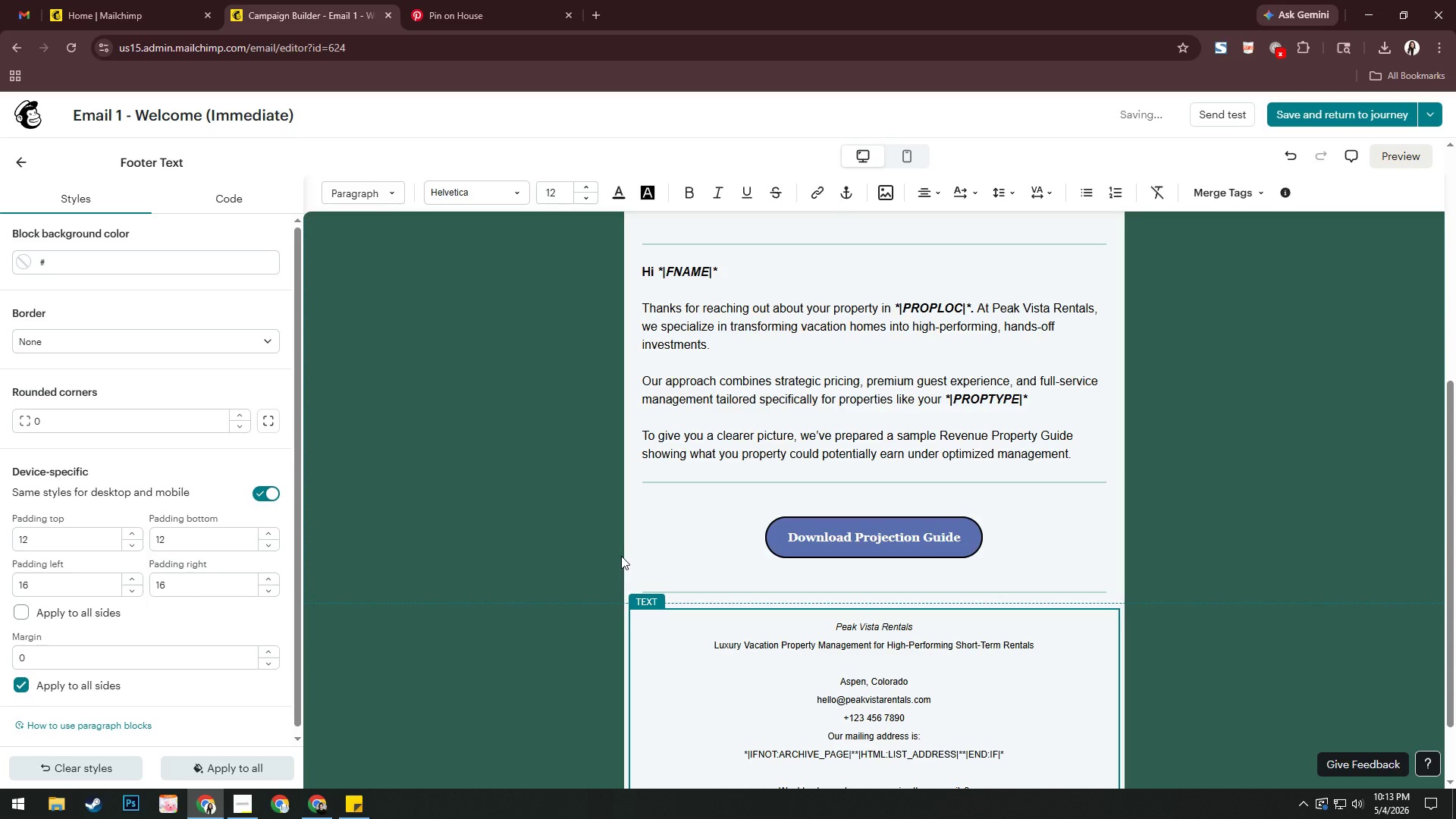 
key(Enter)
 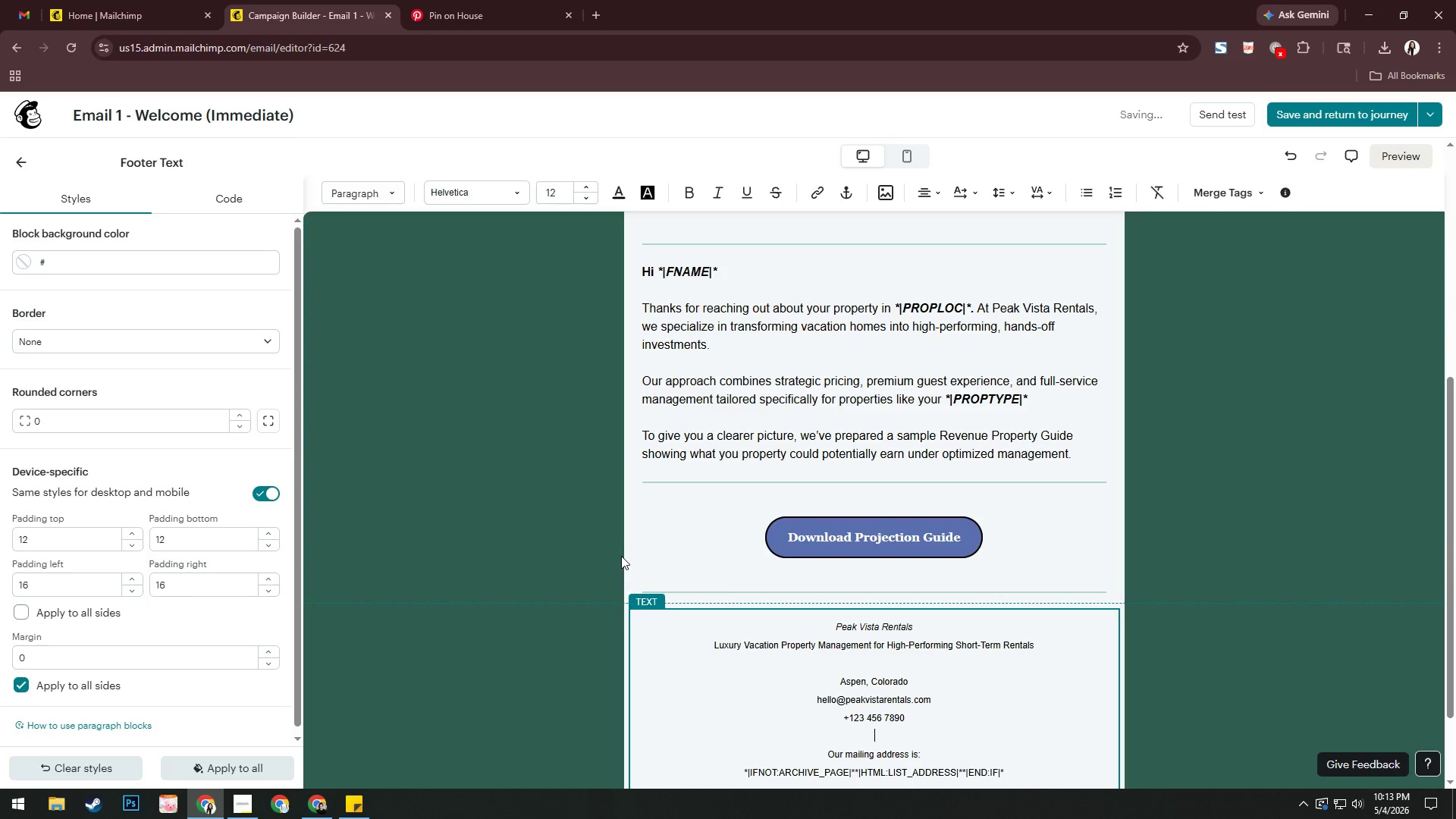 
key(Enter)
 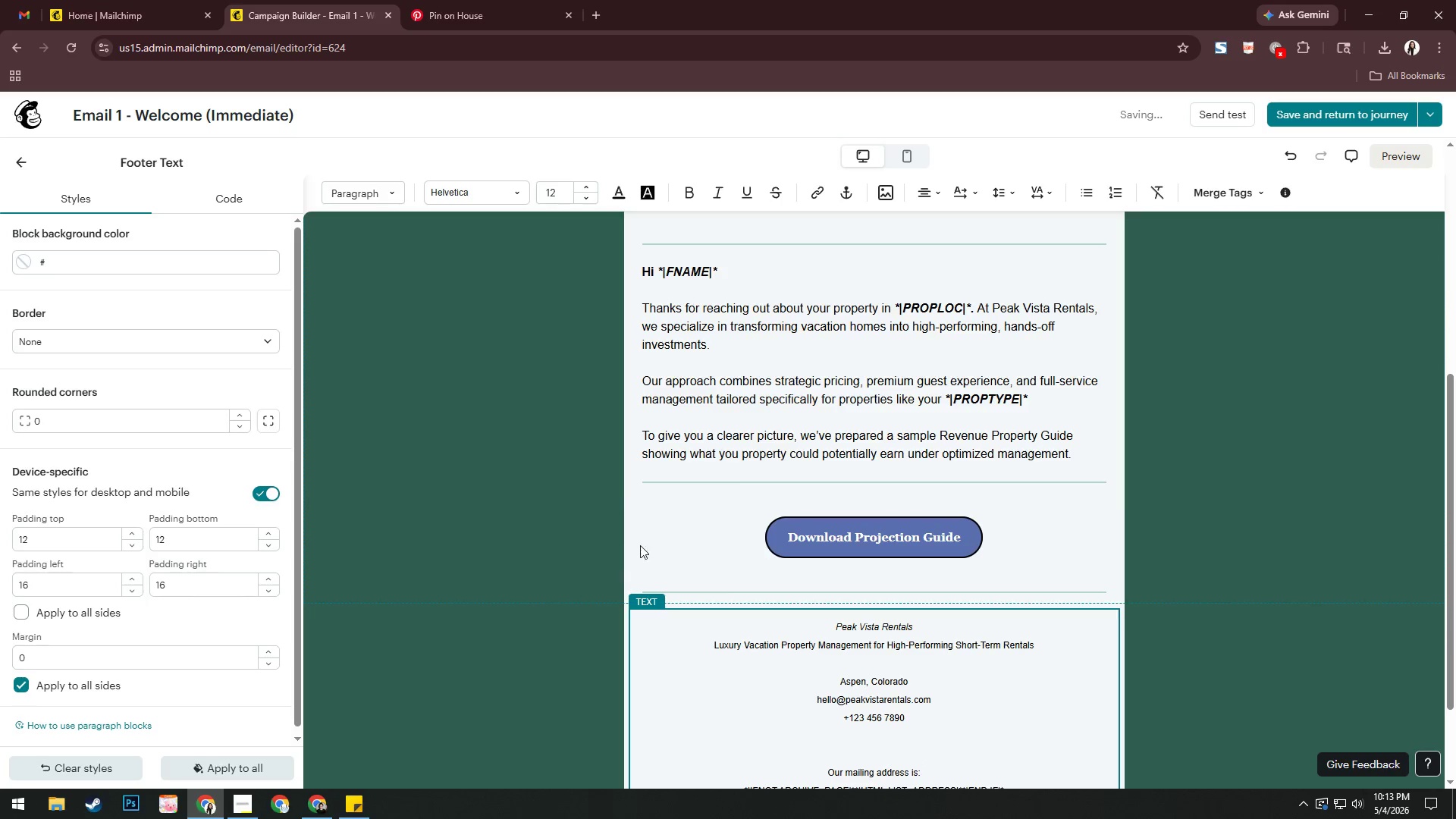 
scroll: coordinate [1033, 643], scroll_direction: down, amount: 2.0
 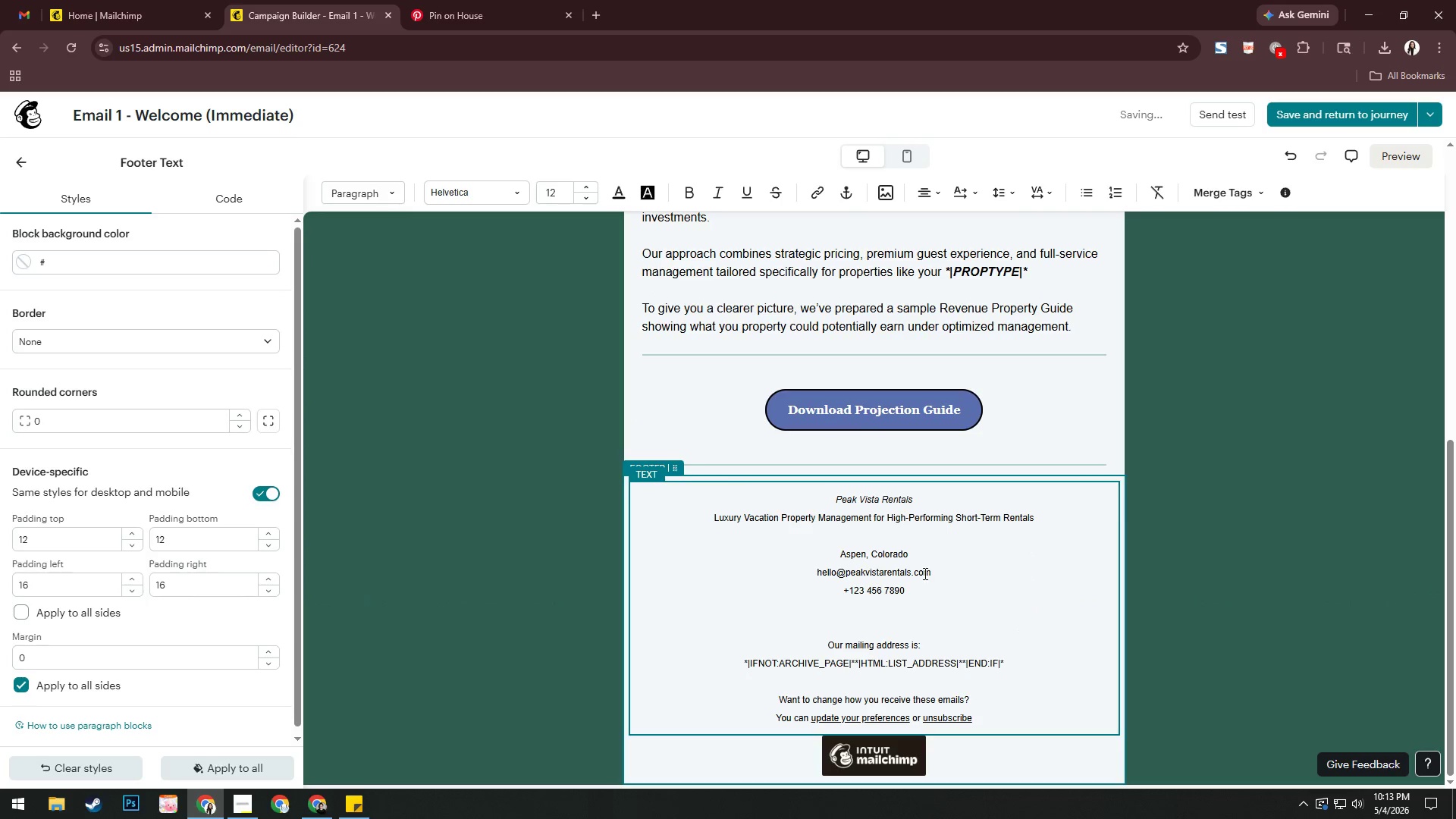 
left_click_drag(start_coordinate=[921, 592], to_coordinate=[642, 483])
 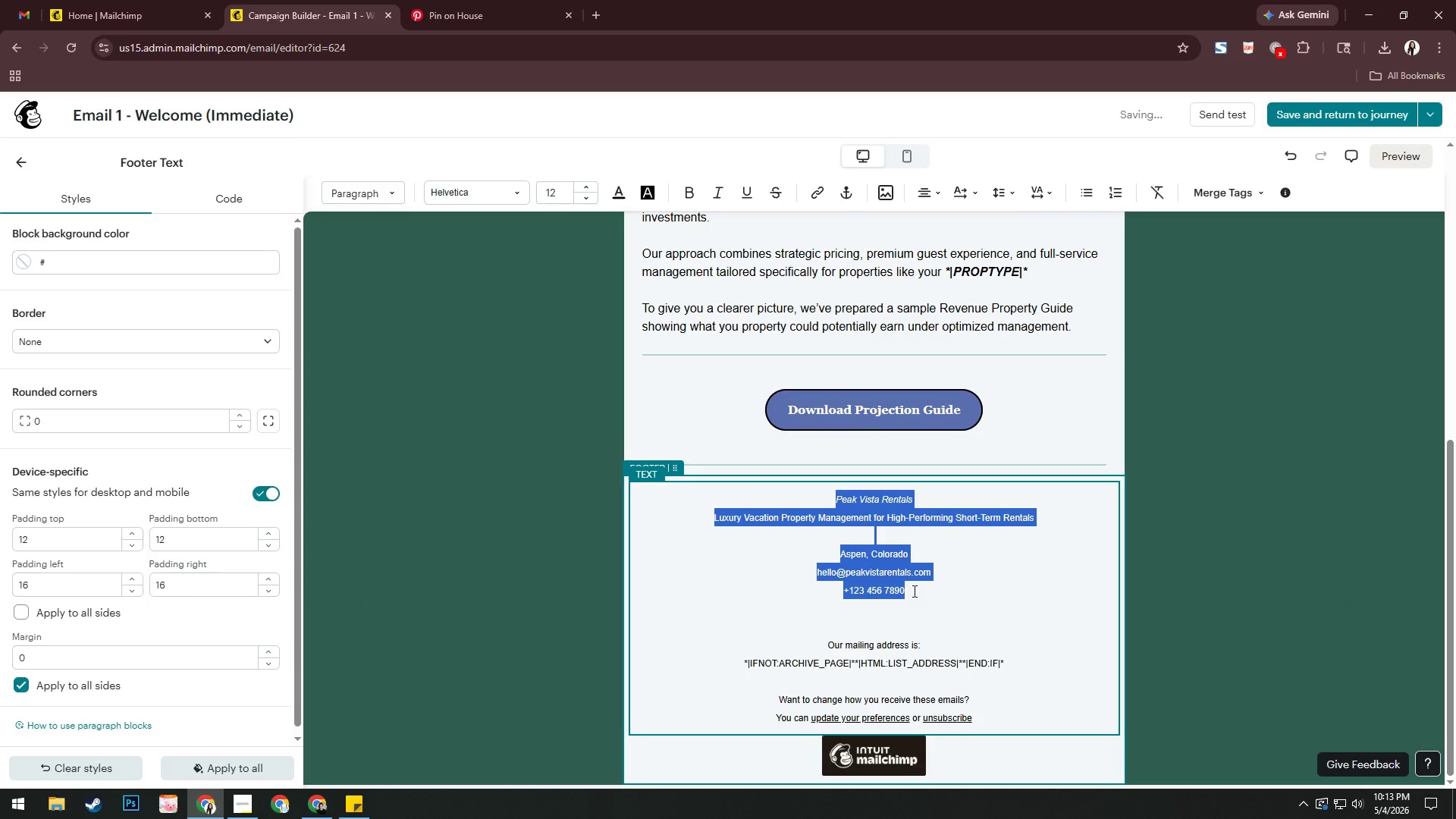 
double_click([936, 596])
 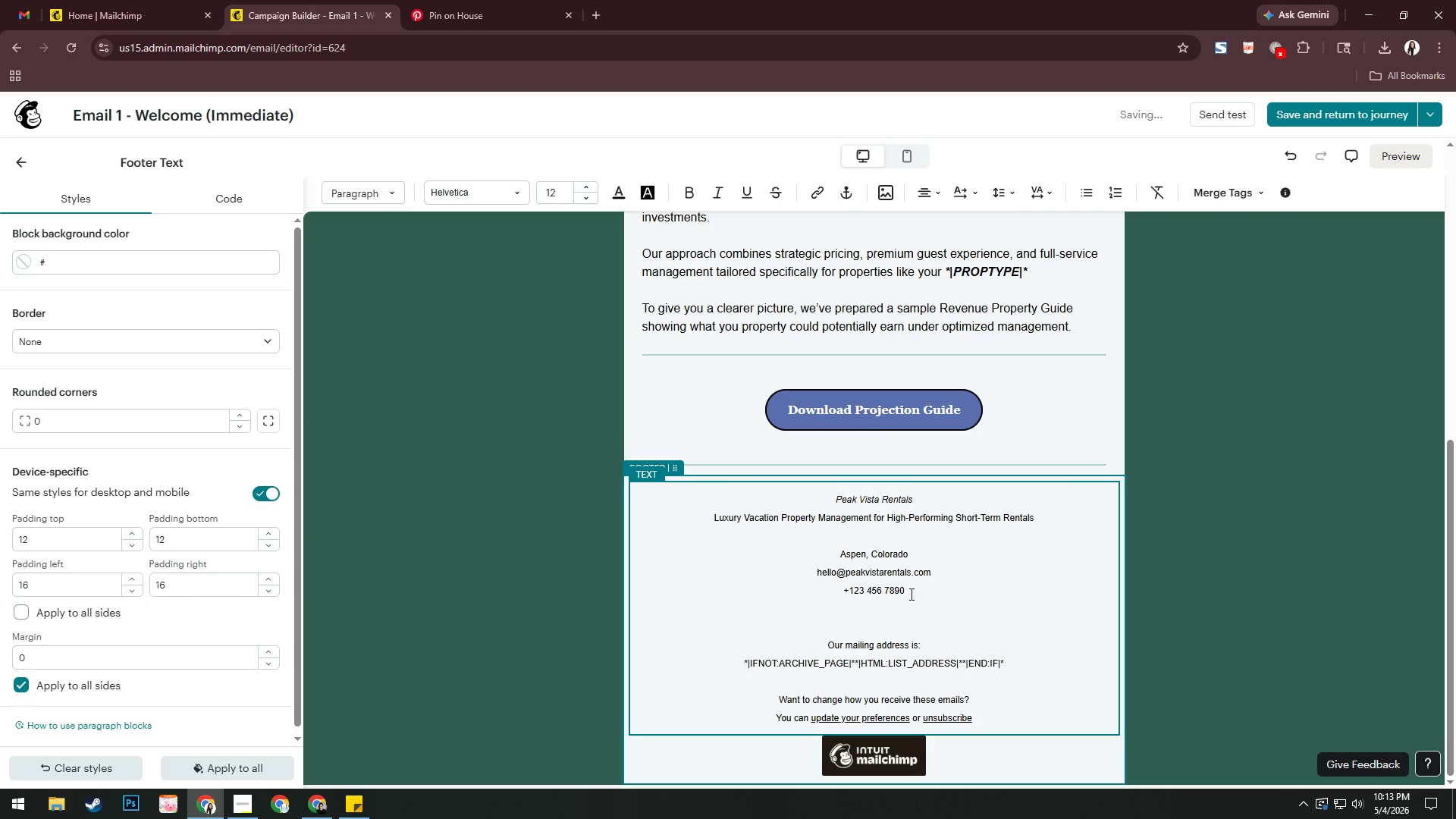 
left_click_drag(start_coordinate=[910, 593], to_coordinate=[703, 519])
 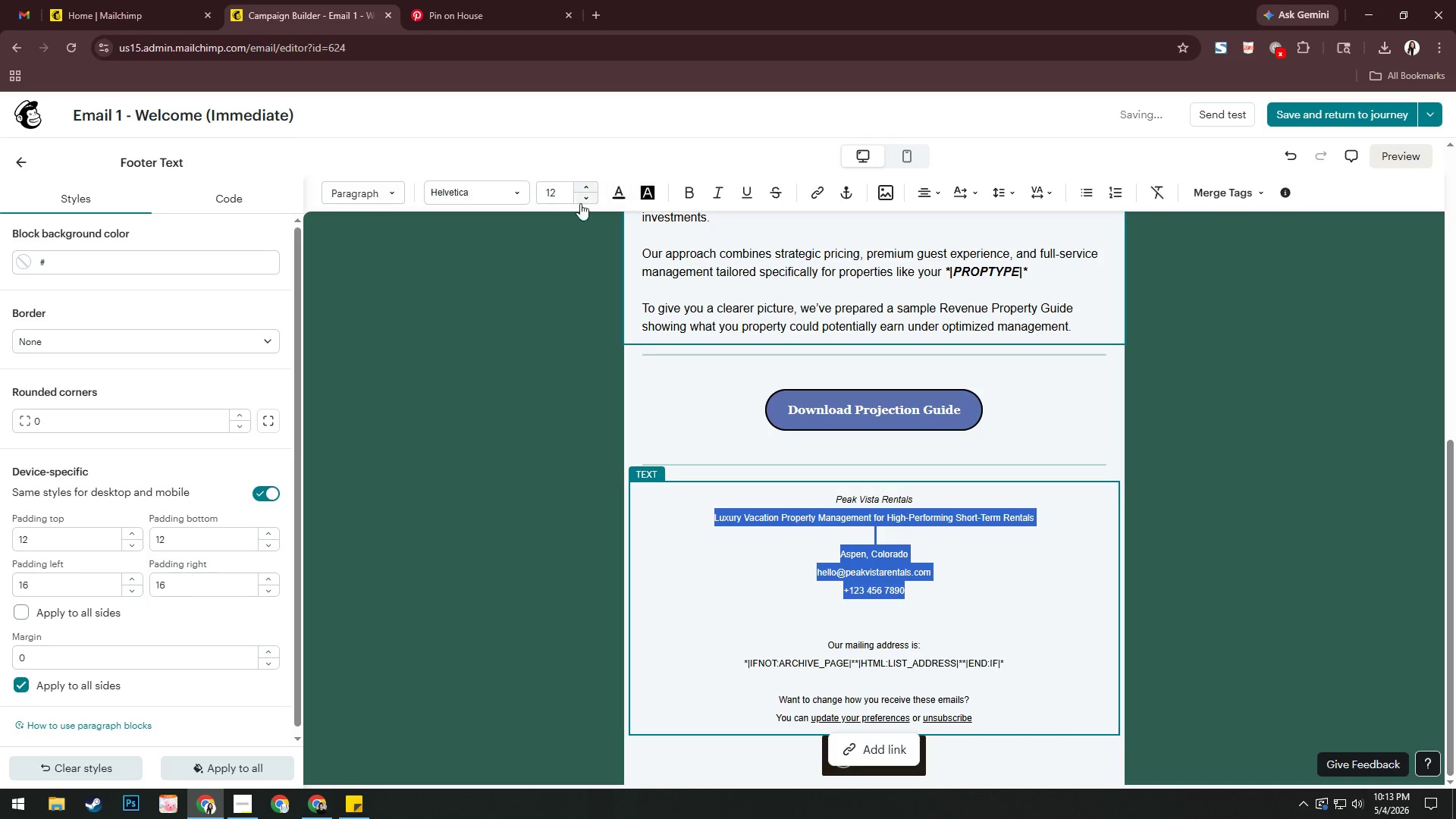 
left_click([587, 199])
 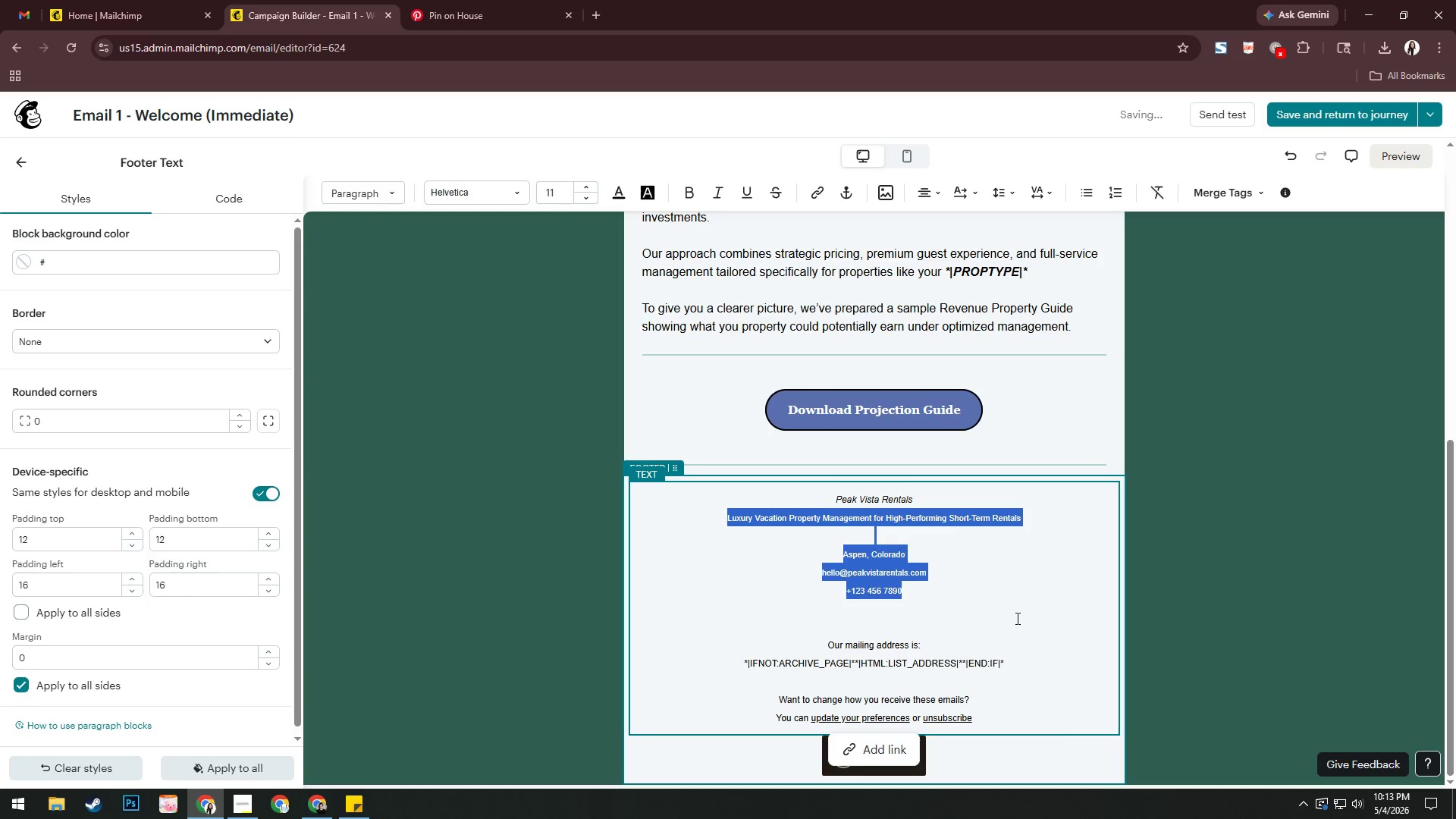 
left_click([977, 594])
 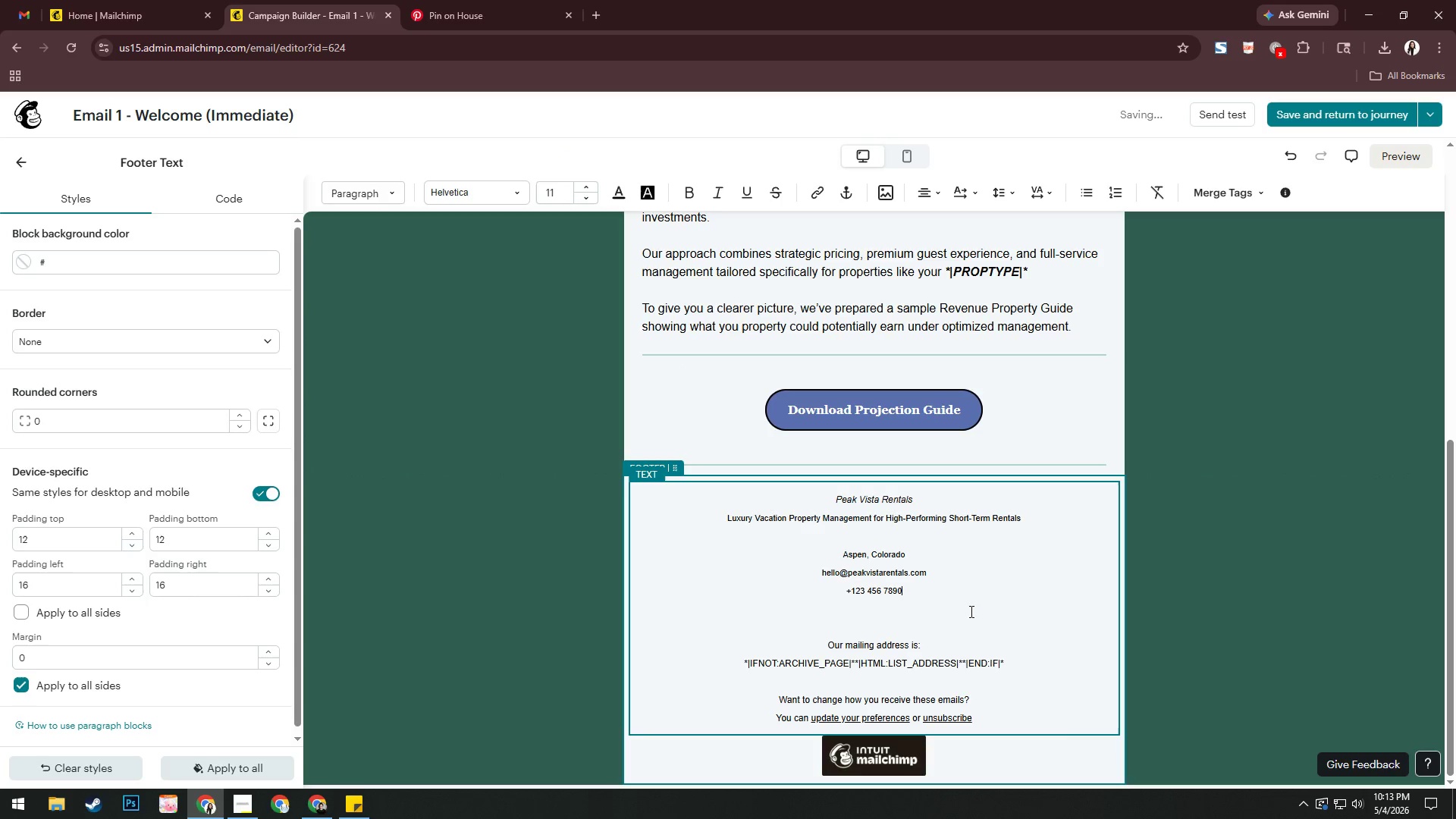 
left_click_drag(start_coordinate=[1013, 663], to_coordinate=[760, 645])
 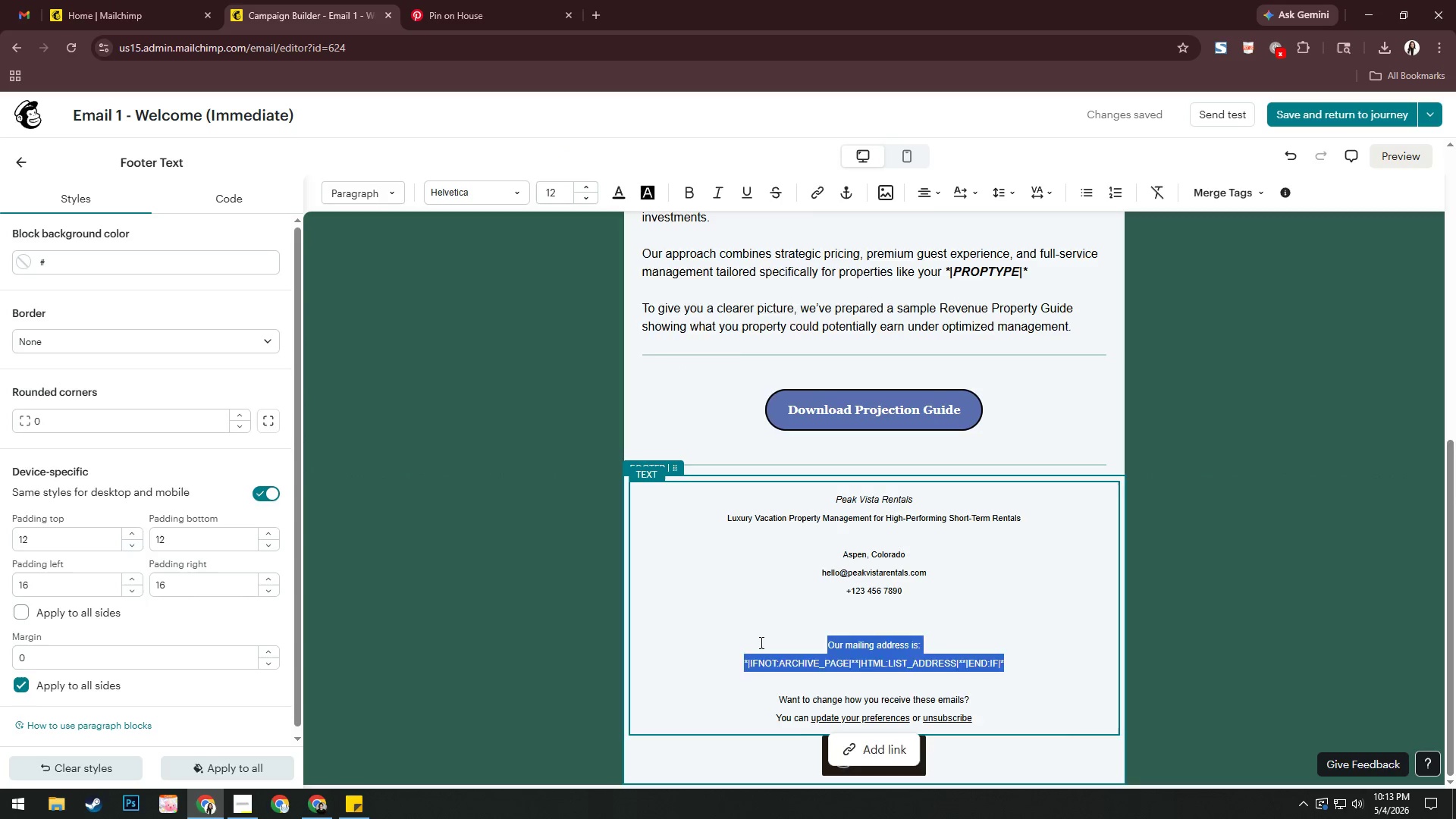 
key(Backspace)
 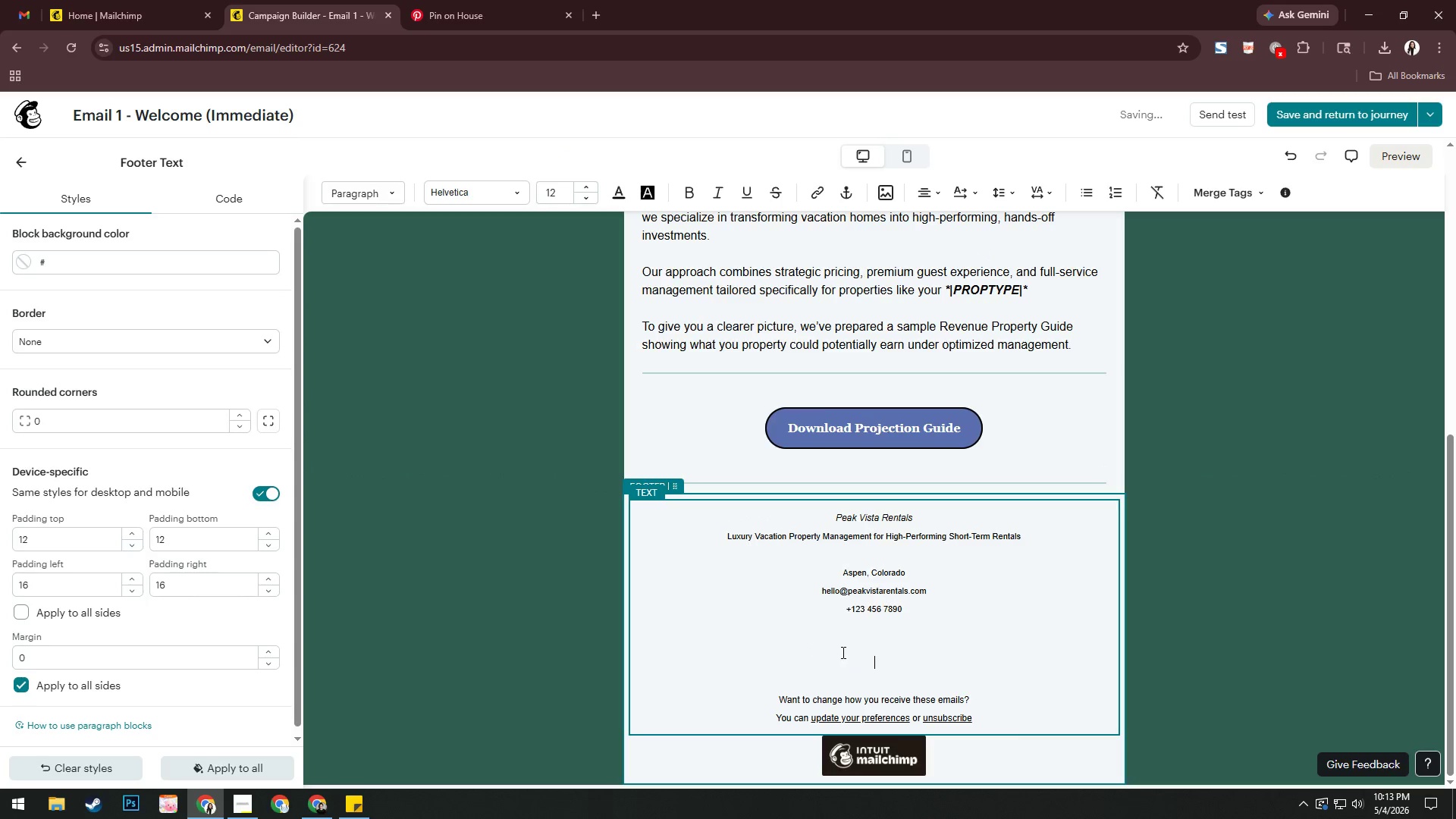 
key(Backspace)
 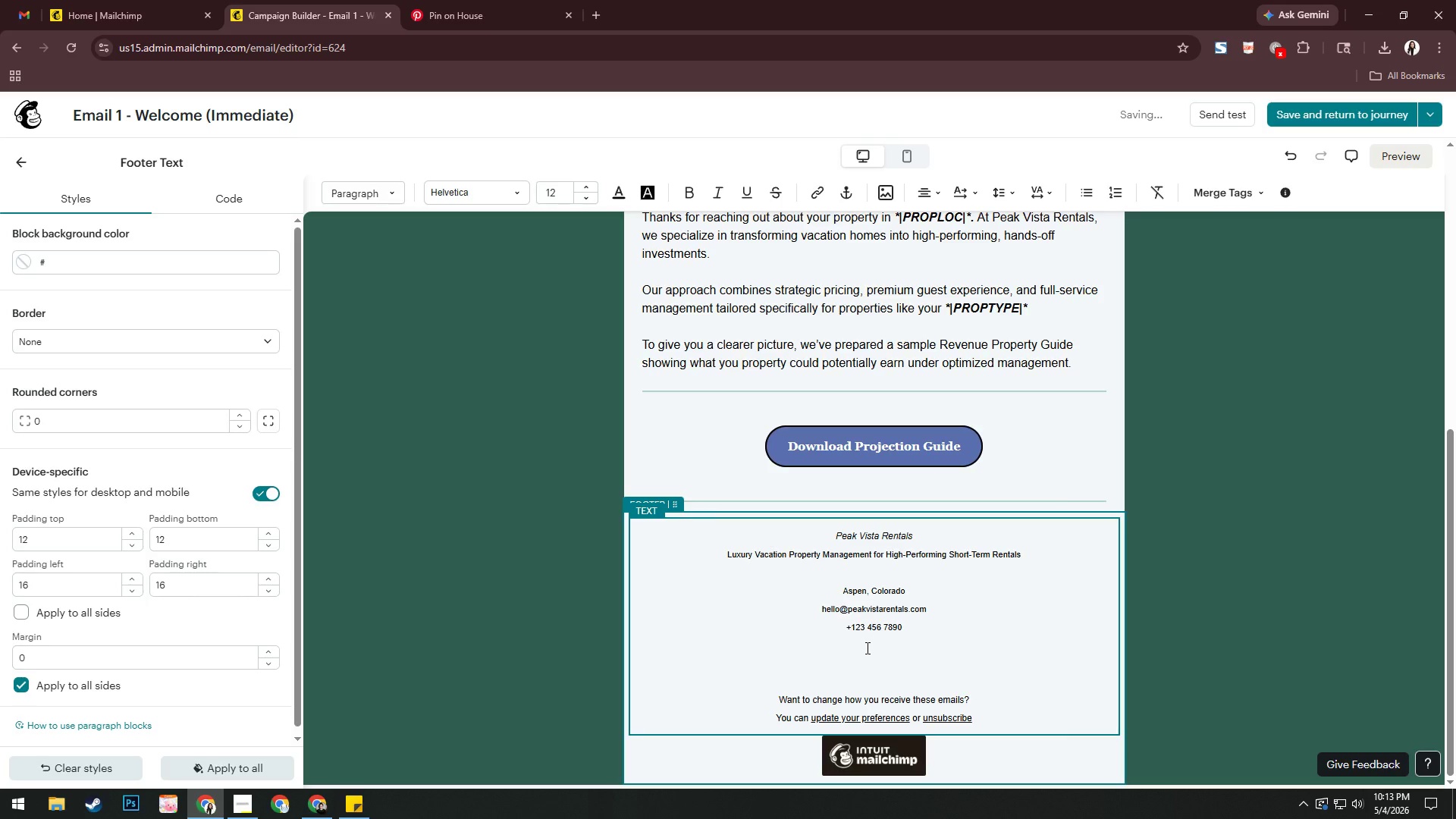 
type(You)
key(Backspace)
key(Backspace)
key(Backspace)
key(Backspace)
key(Backspace)
 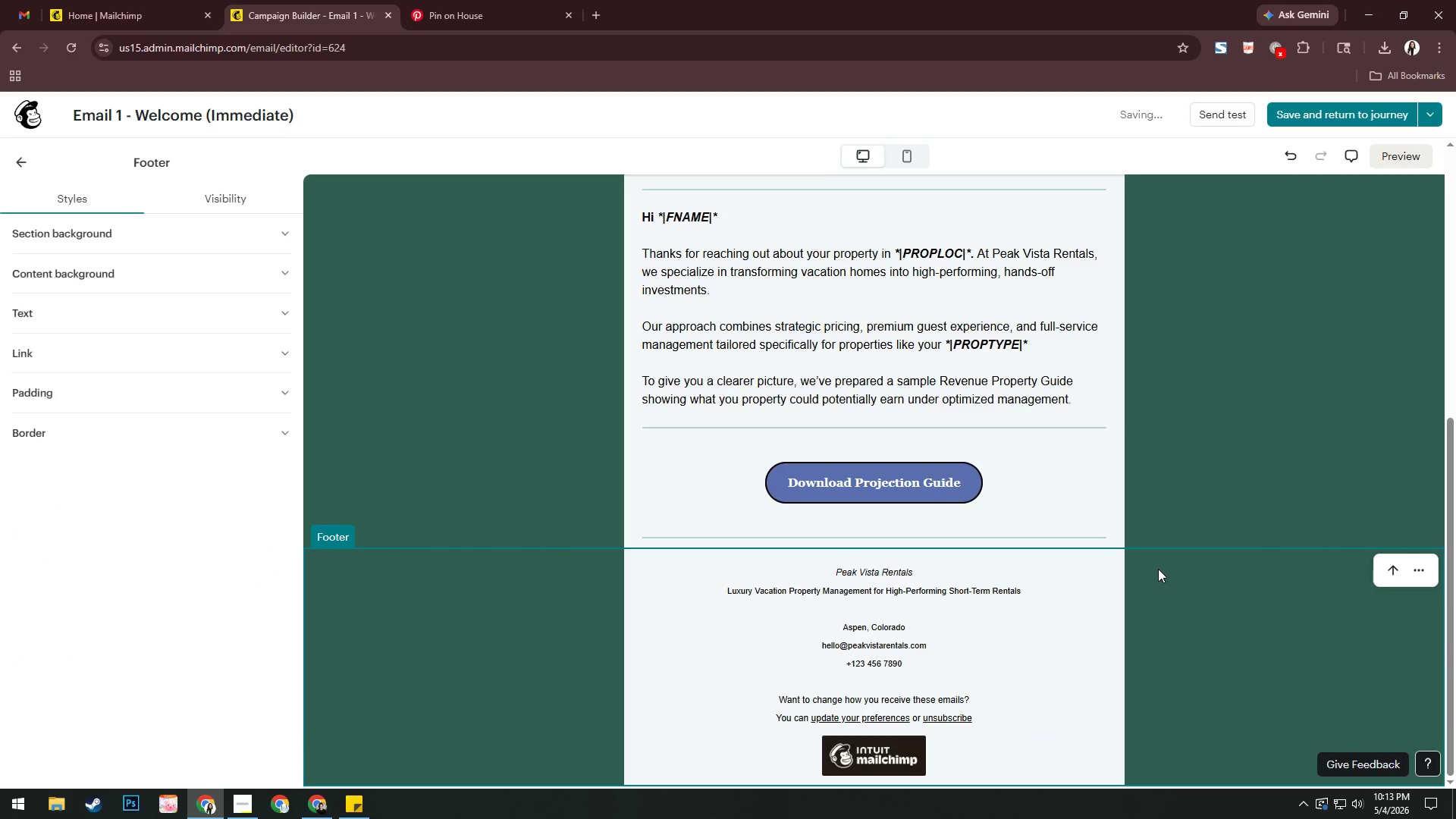 
scroll: coordinate [1156, 563], scroll_direction: up, amount: 13.0
 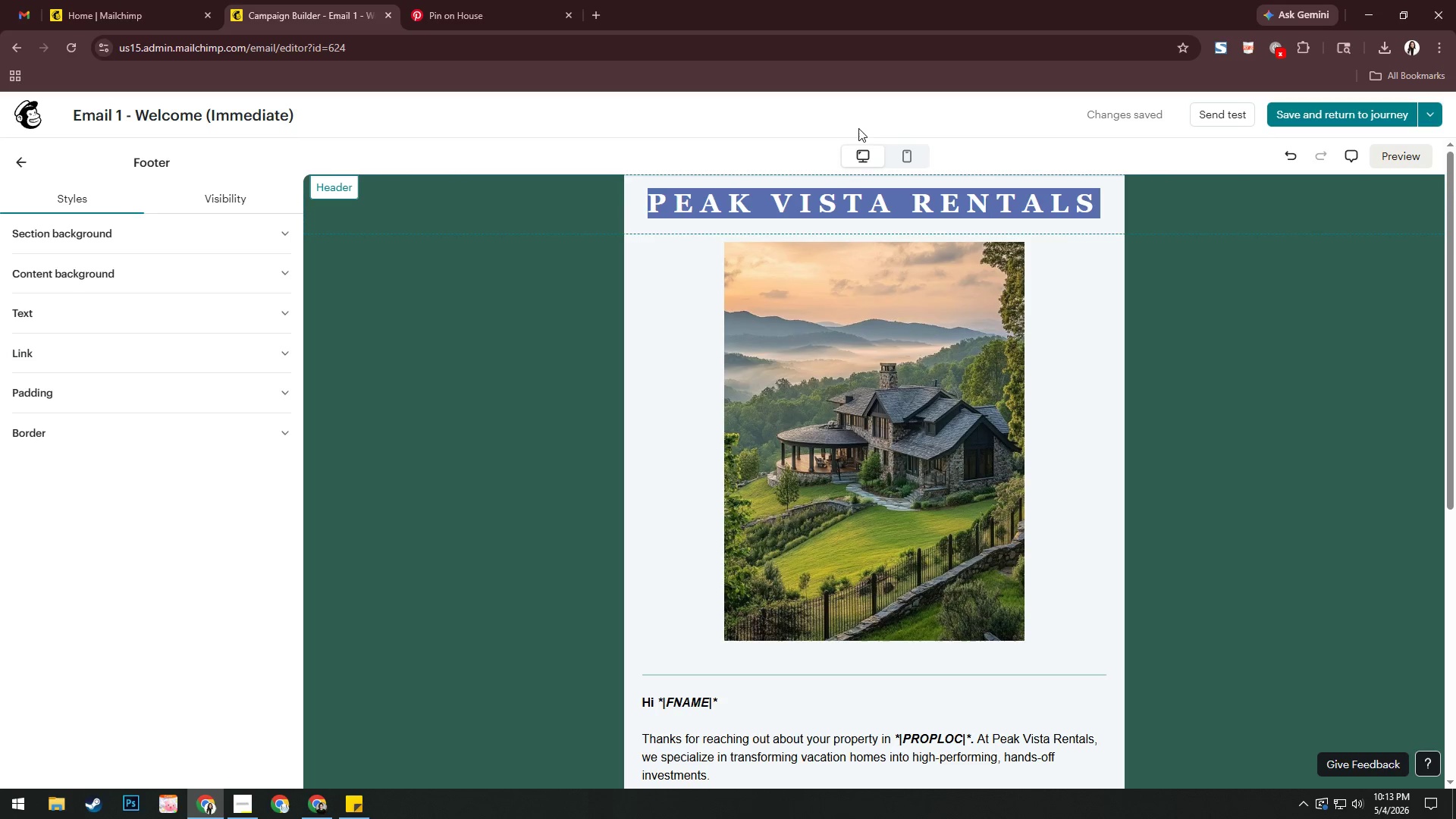 
left_click([922, 155])
 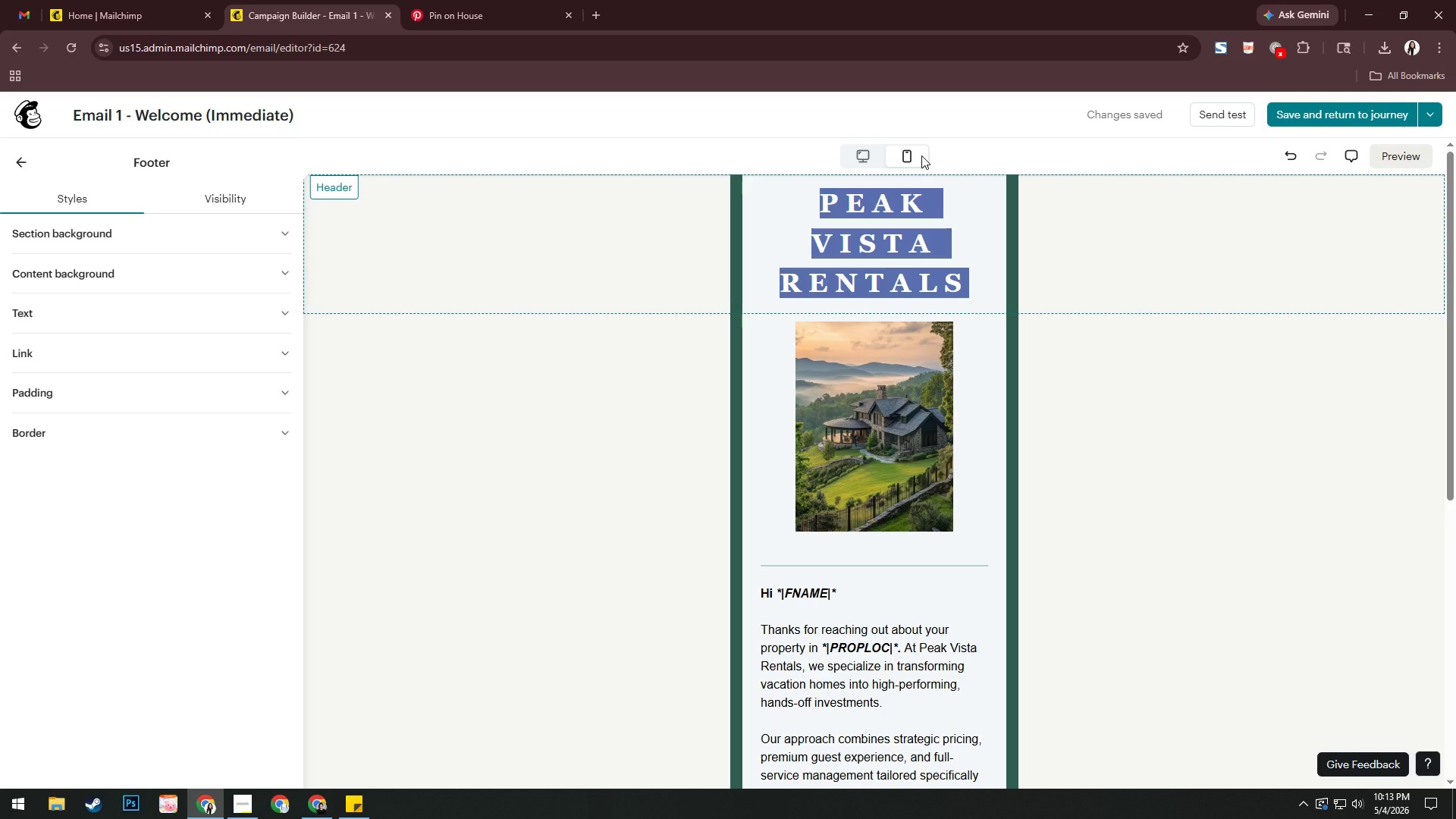 
scroll: coordinate [962, 422], scroll_direction: down, amount: 8.0
 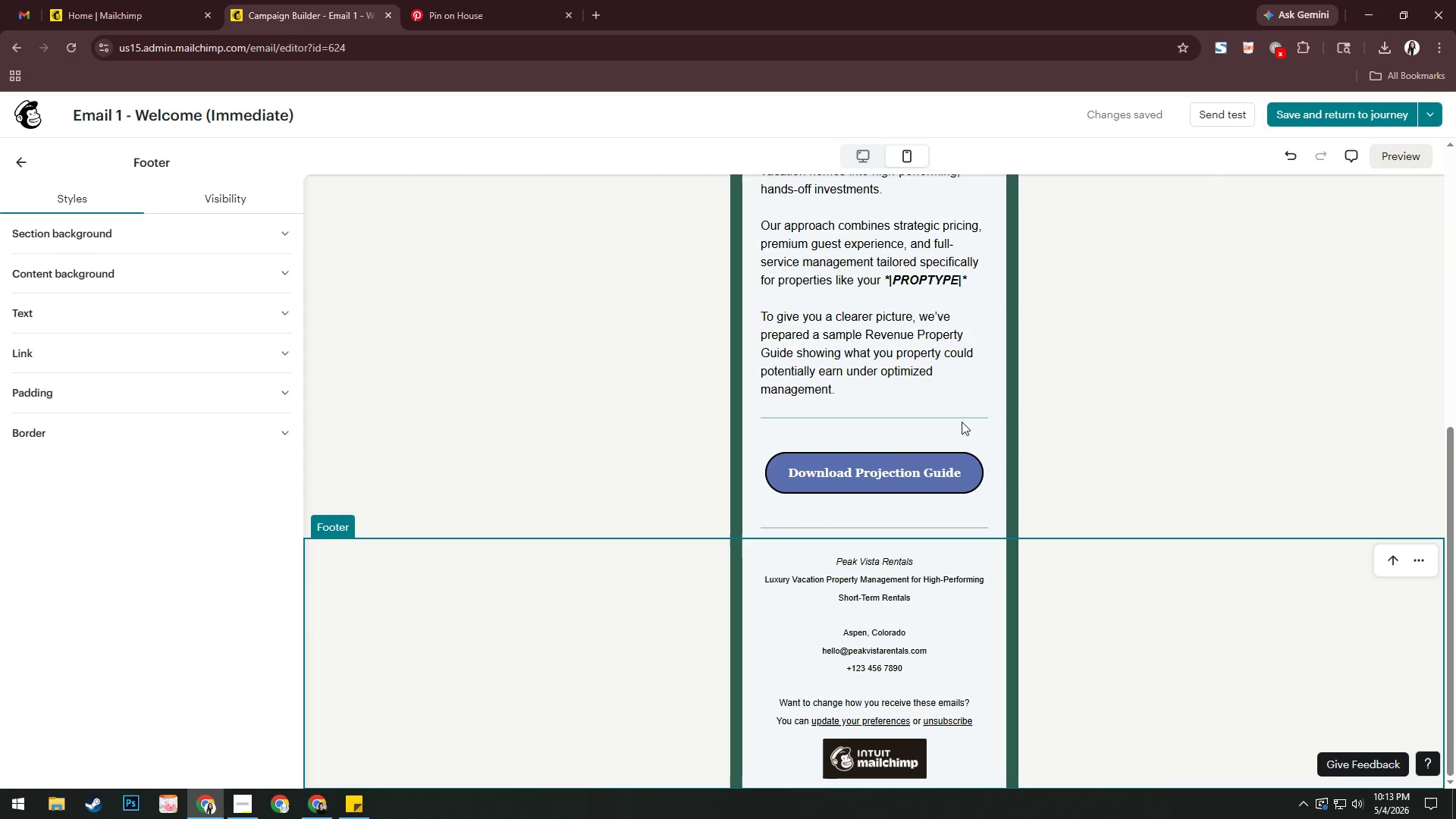 
scroll: coordinate [962, 422], scroll_direction: up, amount: 13.0
 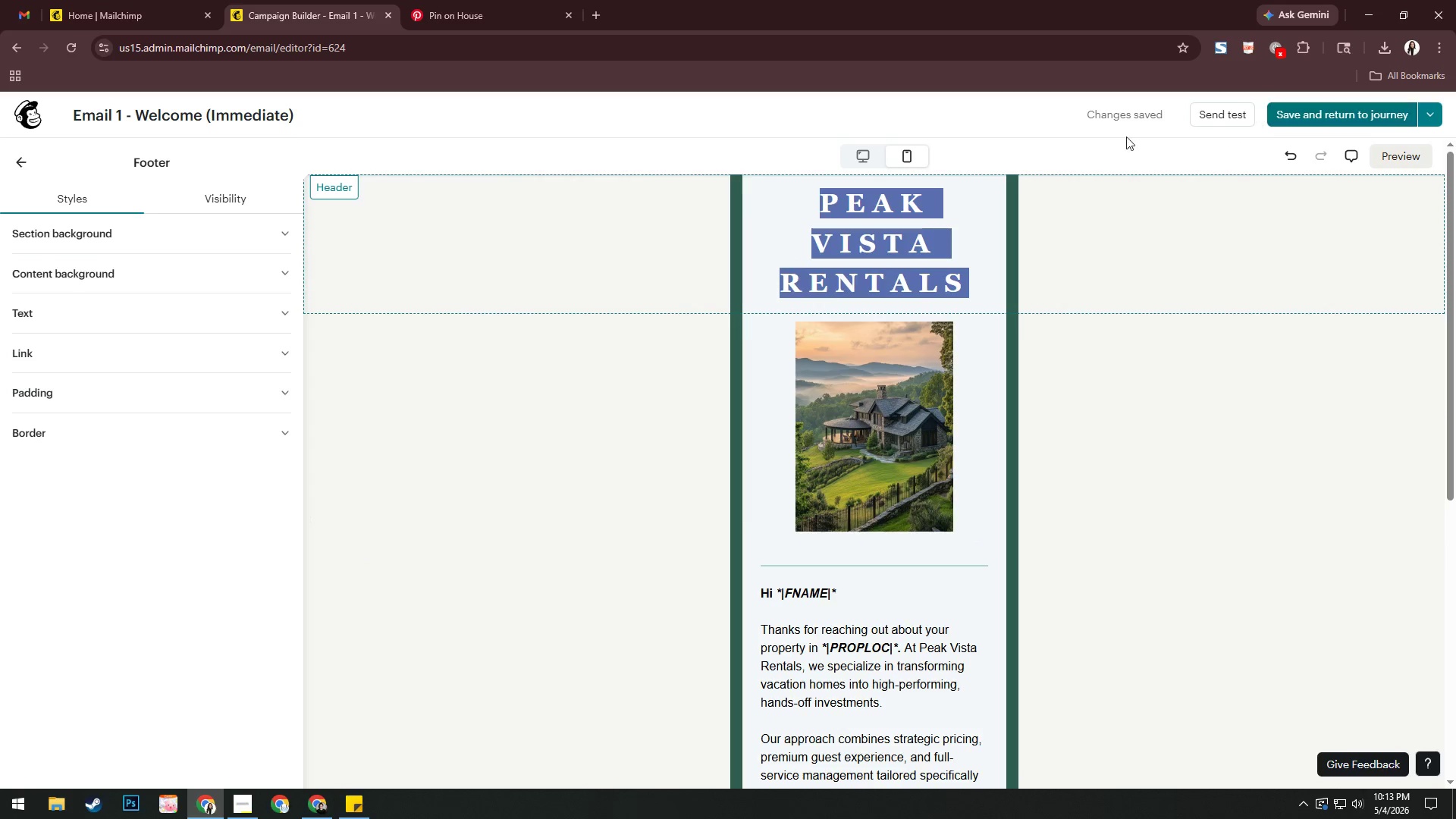 
left_click([871, 155])
 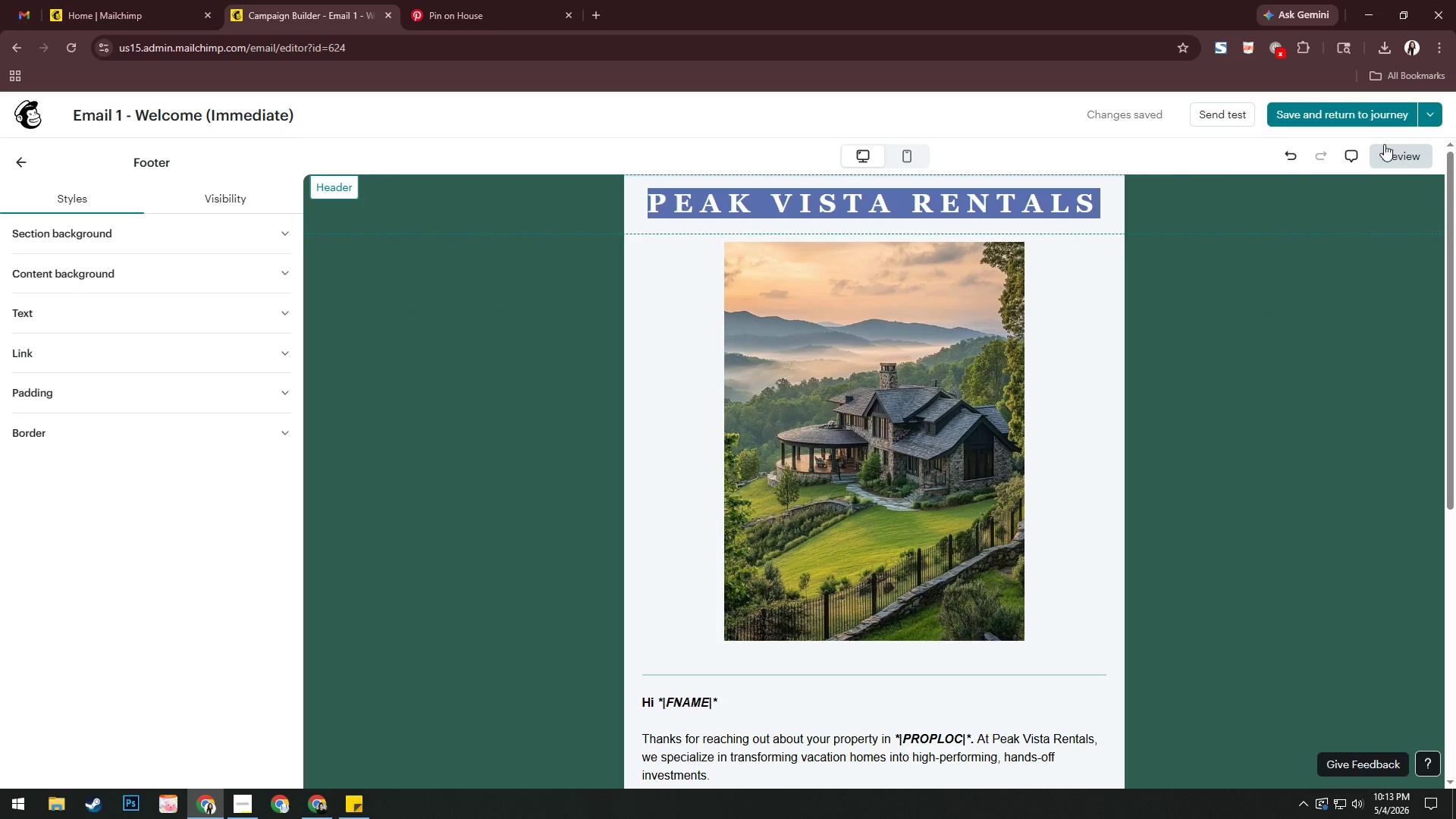 
left_click([1400, 157])
 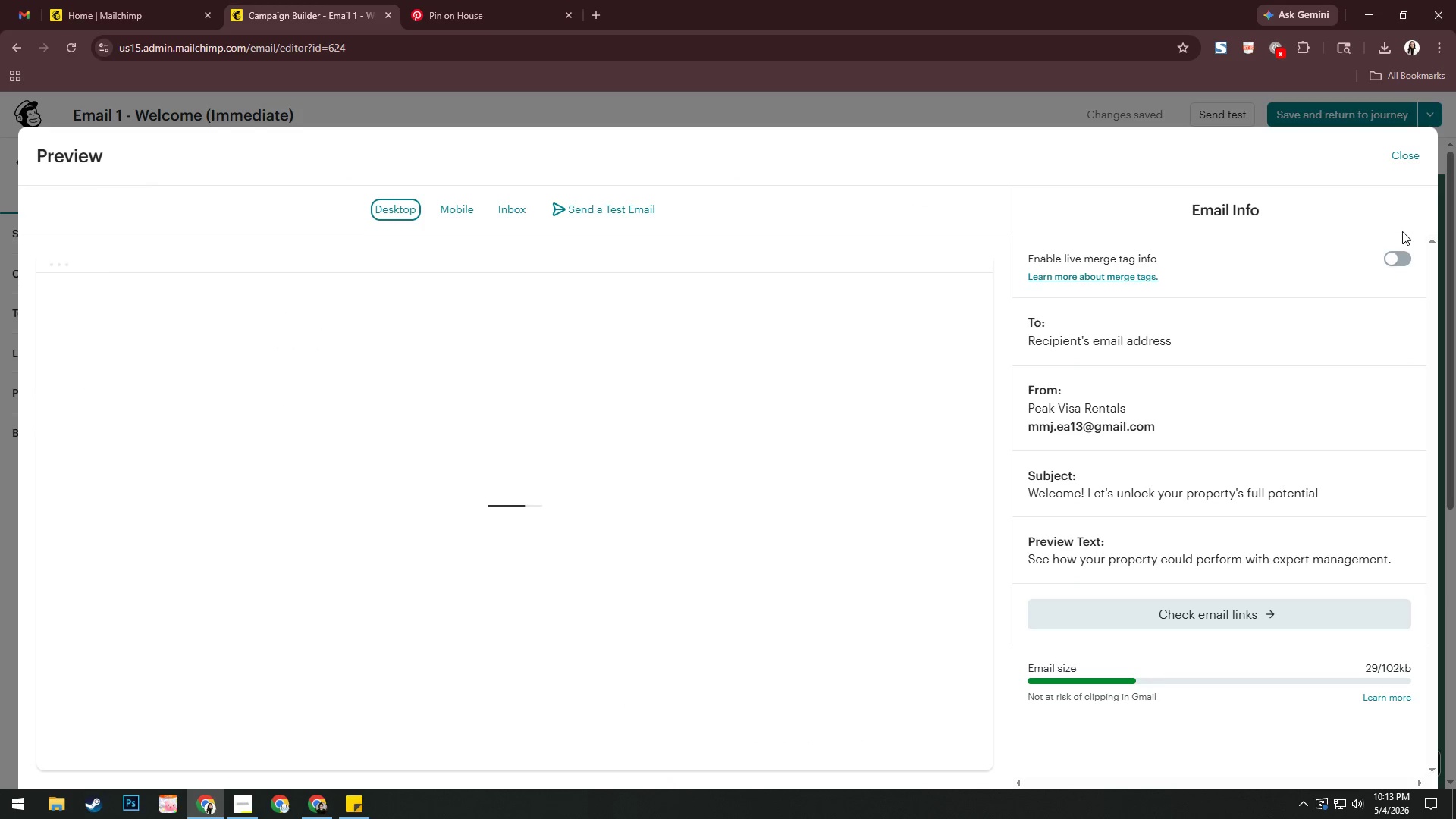 
left_click([1395, 259])
 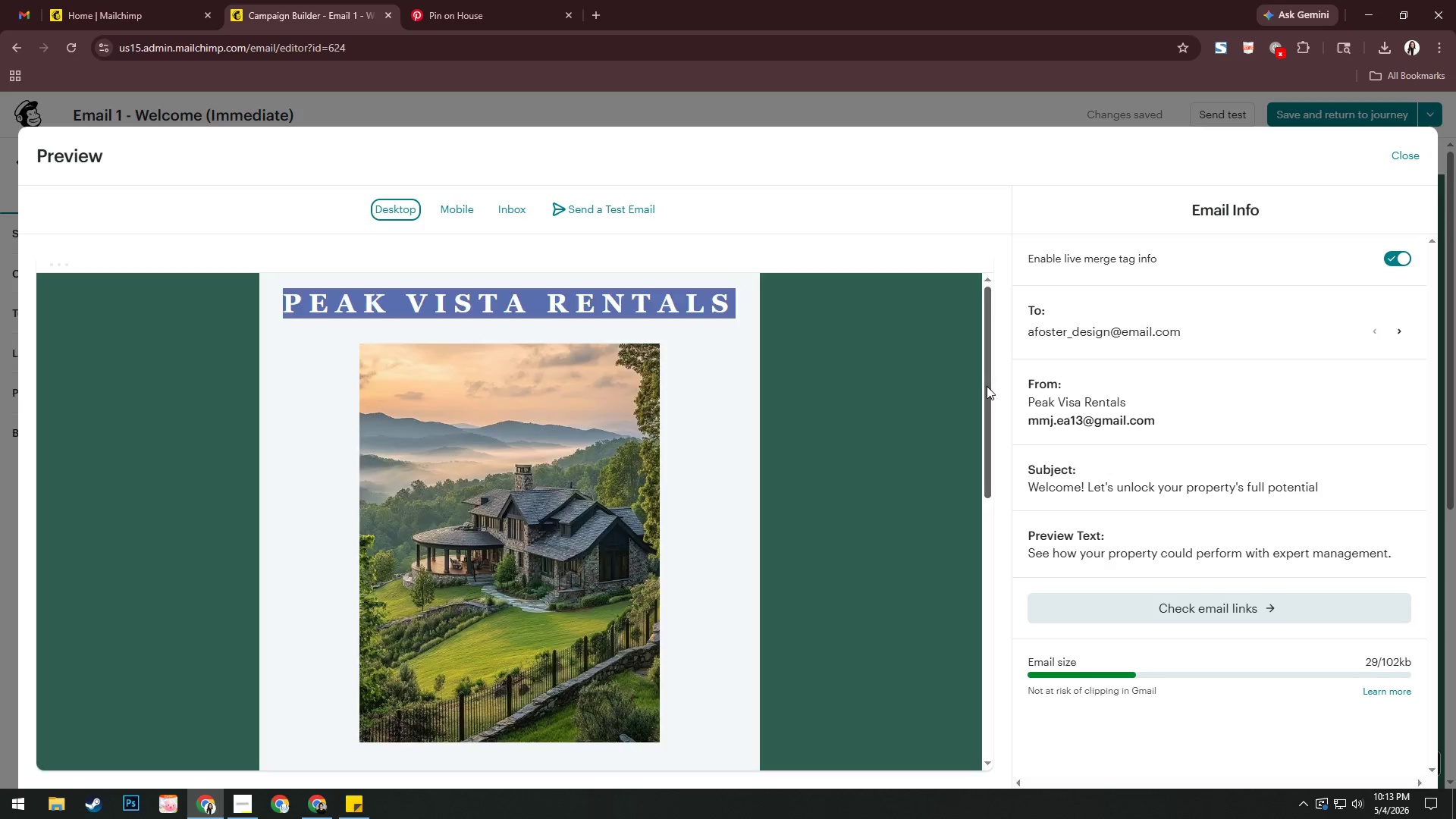 
scroll: coordinate [638, 449], scroll_direction: down, amount: 11.0
 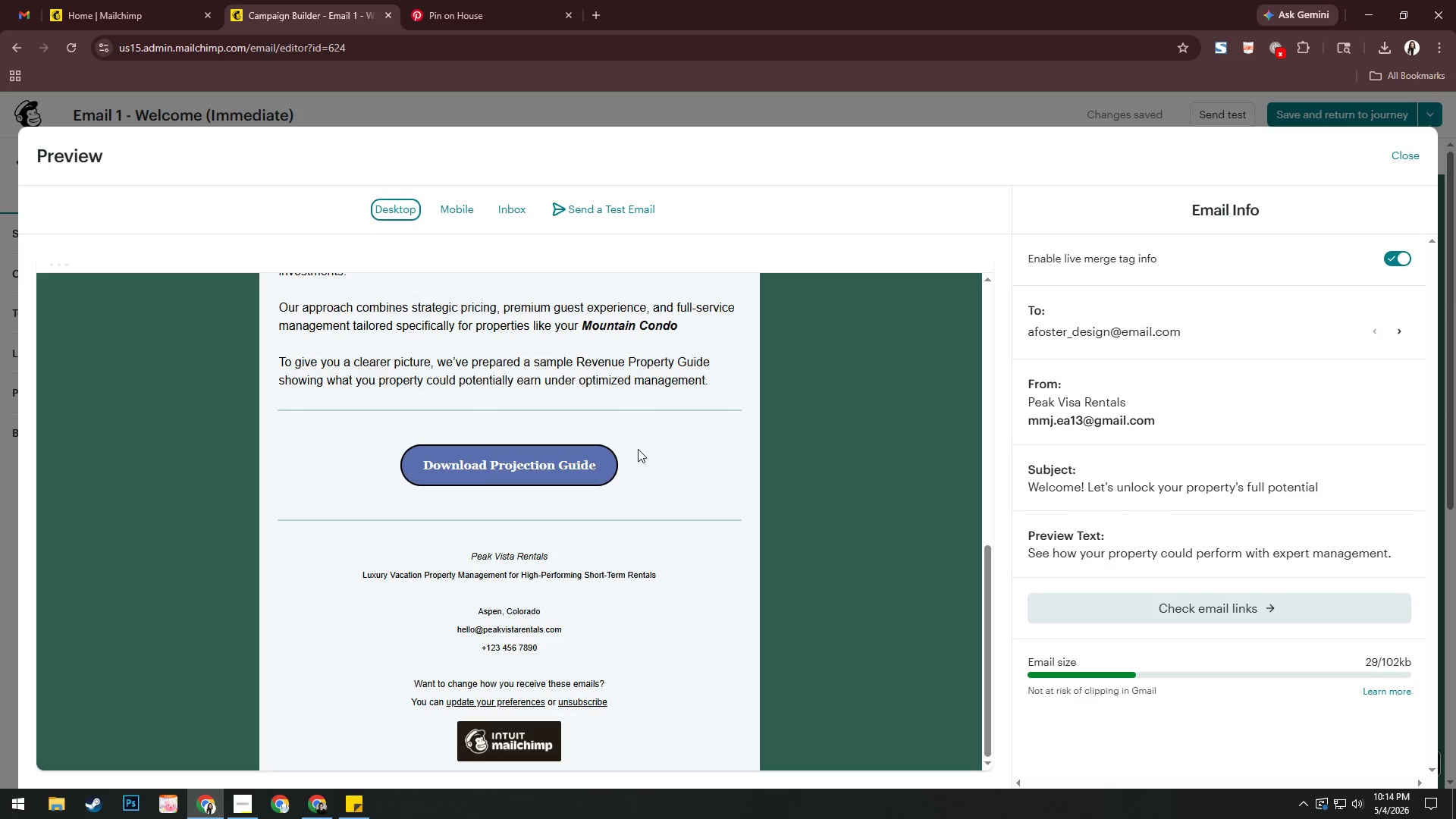 
scroll: coordinate [638, 449], scroll_direction: up, amount: 12.0
 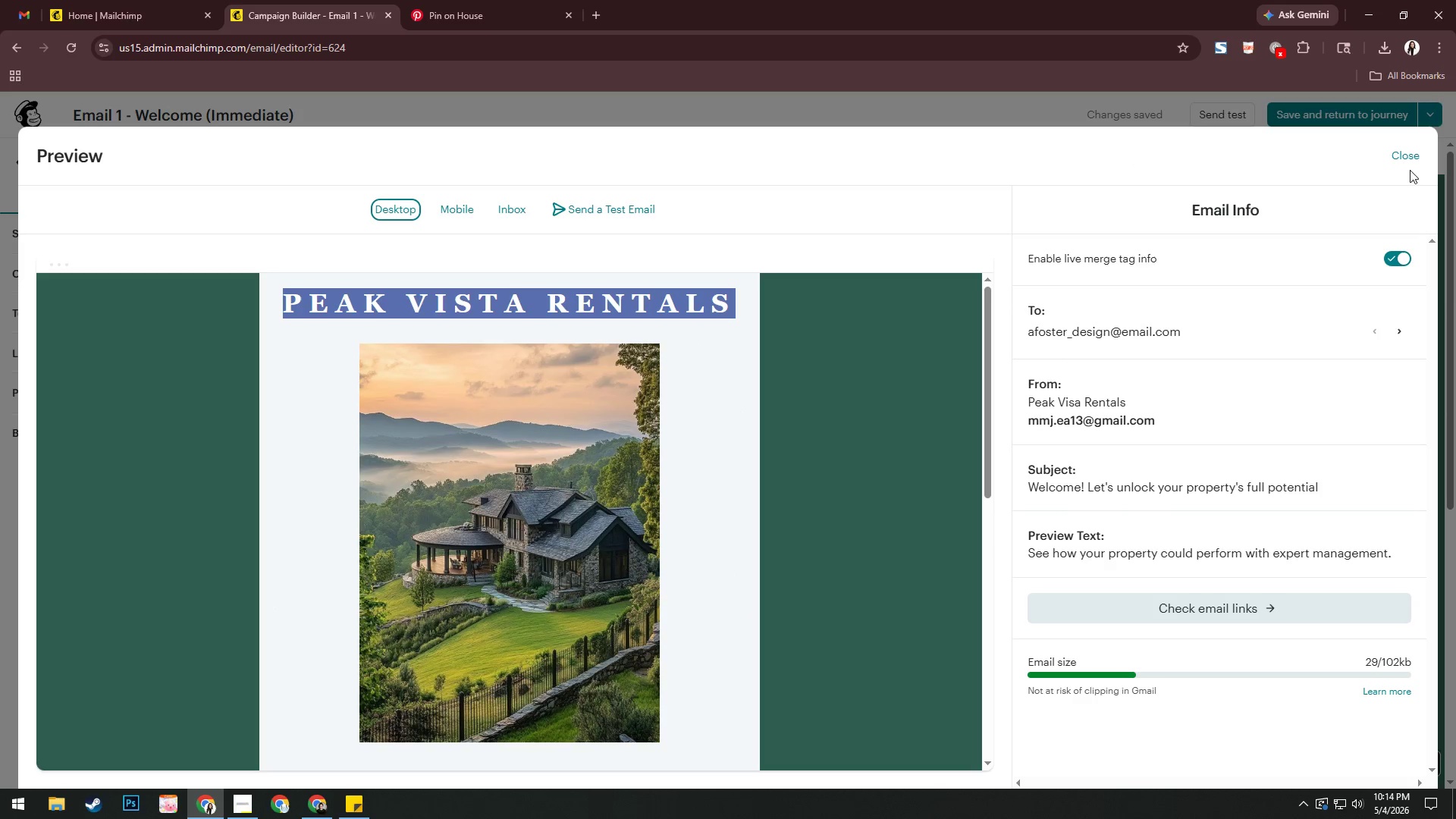 
left_click([1410, 156])
 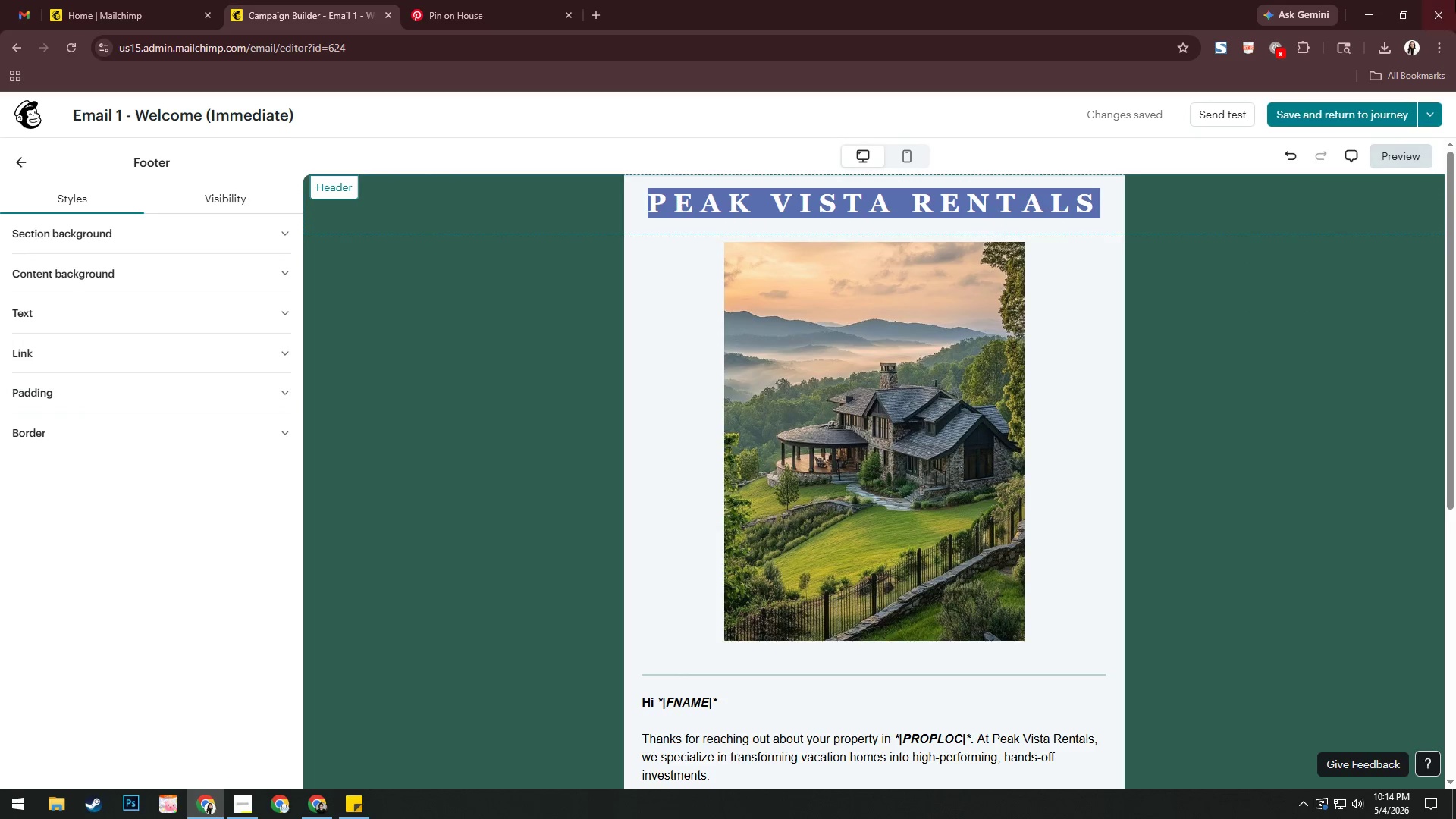 
left_click([1426, 109])
 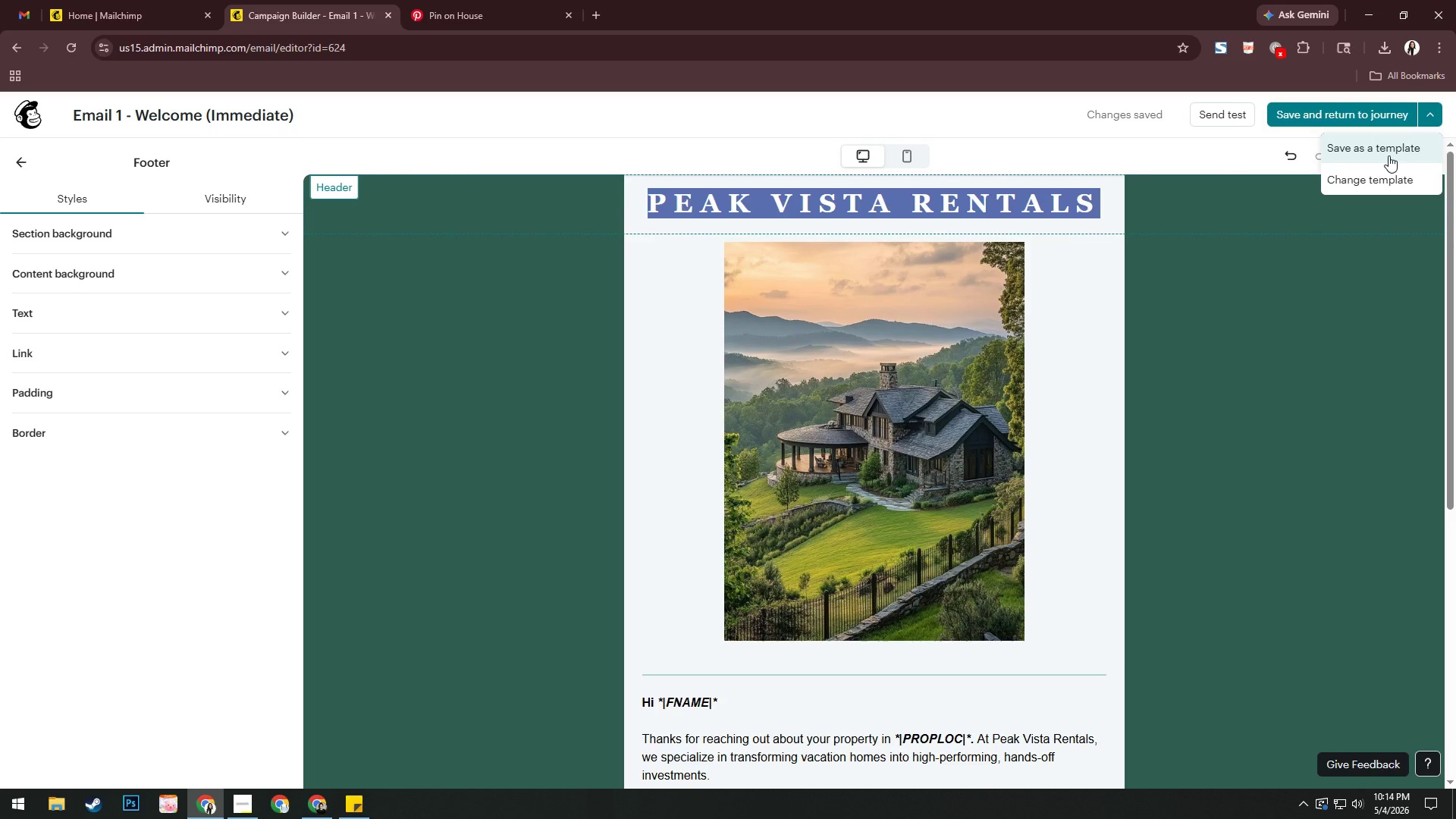 
left_click([1389, 155])
 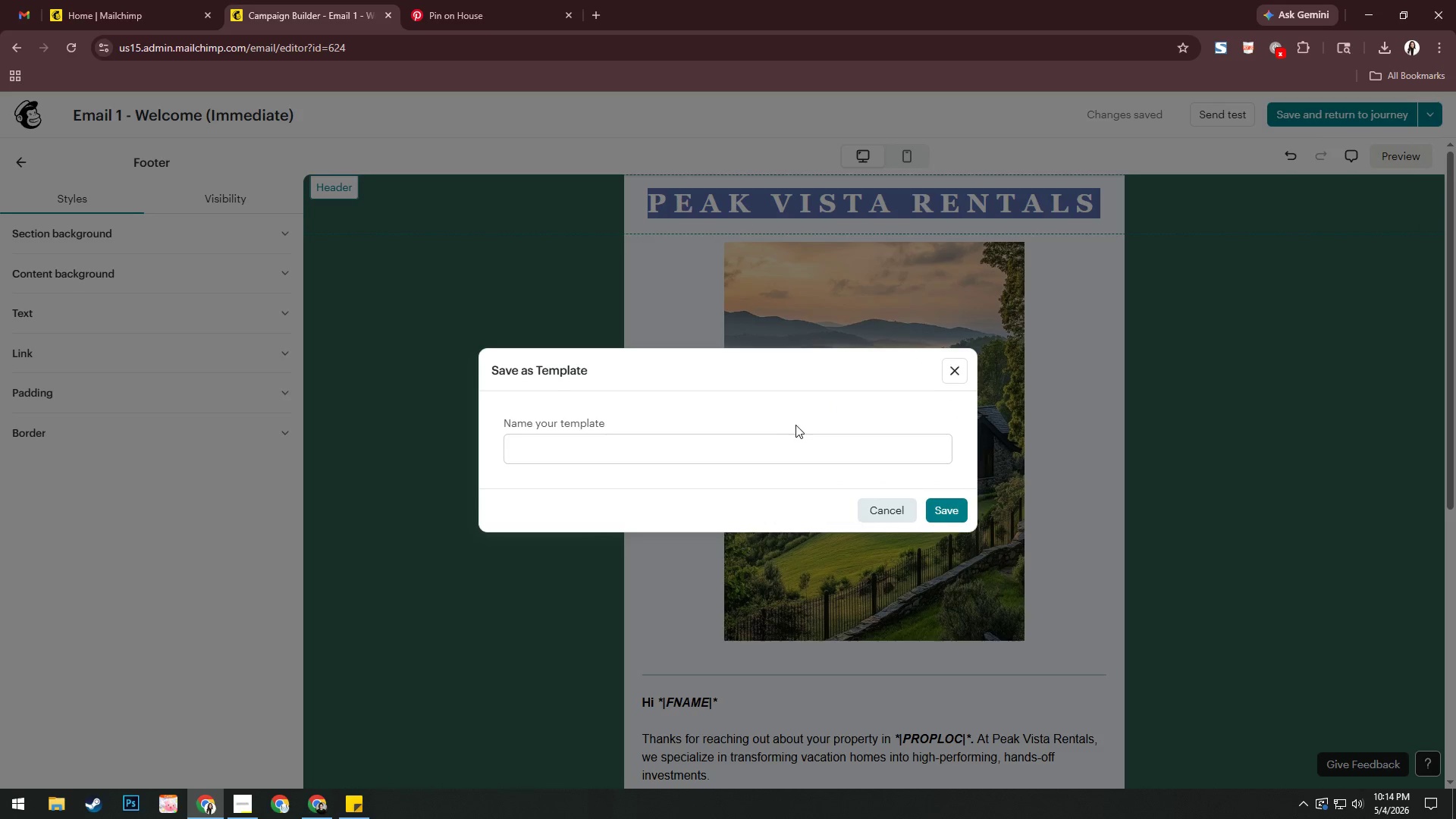 
left_click([784, 442])
 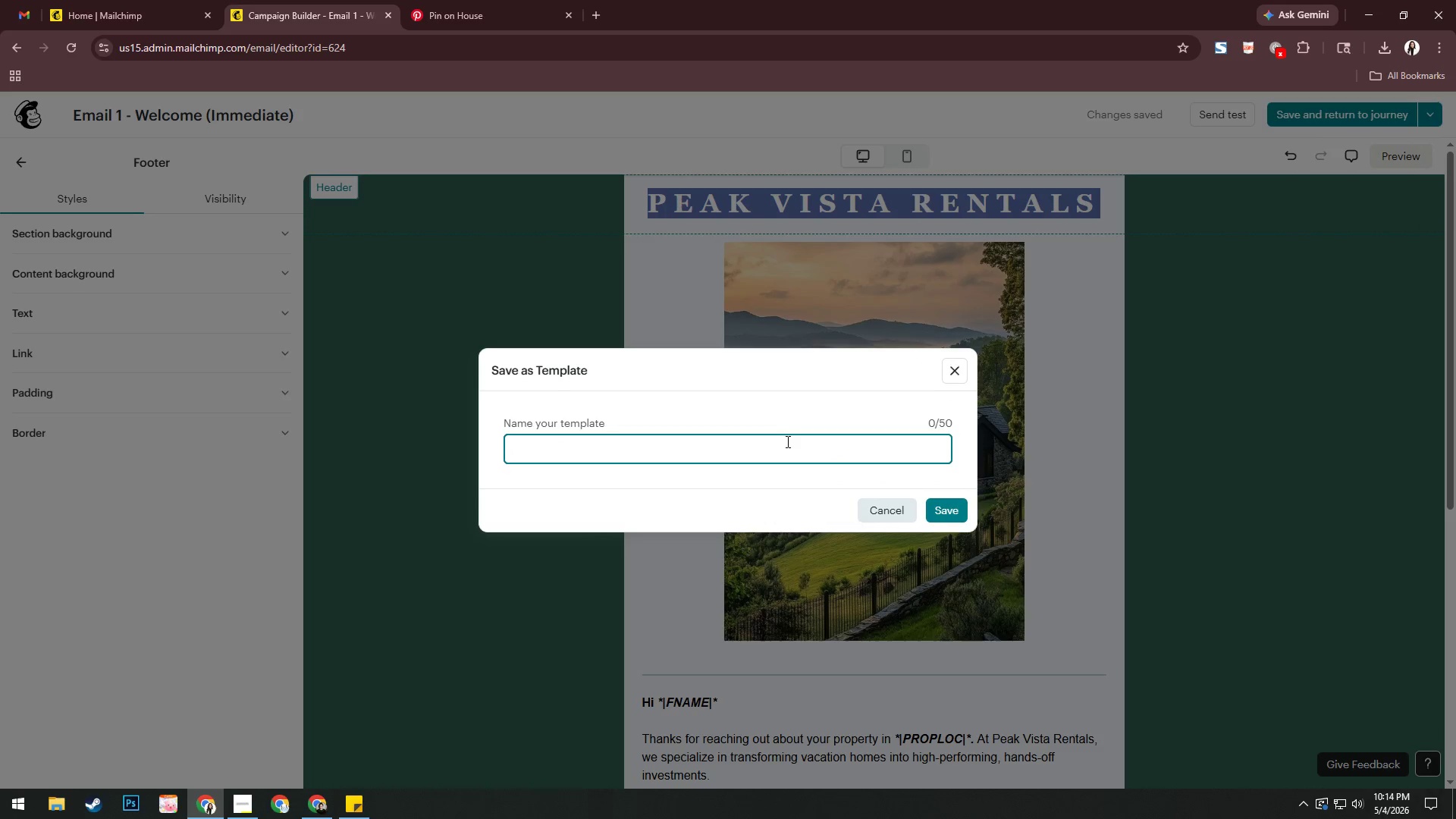 
type(Email 1 - Welcome (Immediate))
 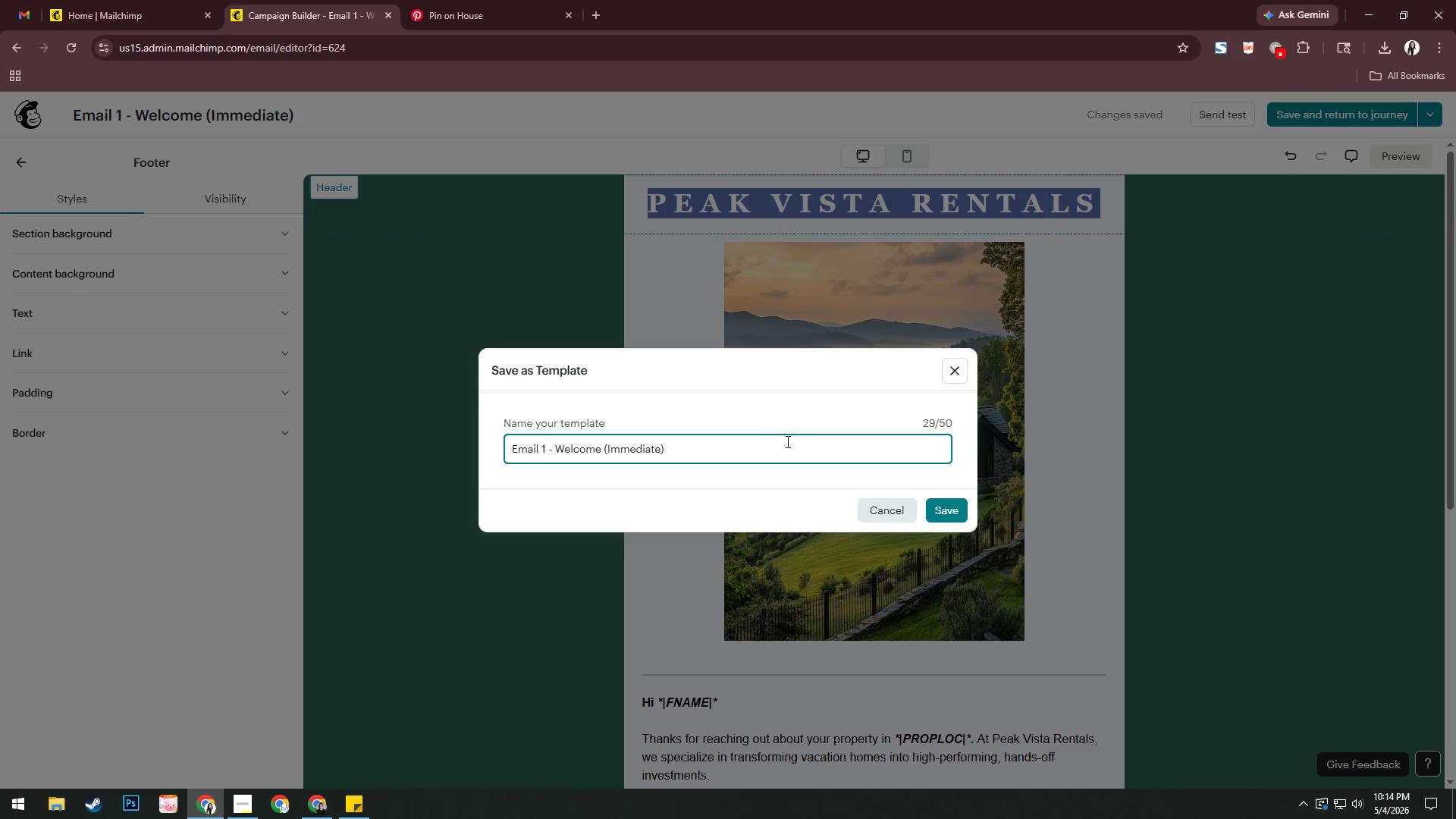 
left_click([942, 504])
 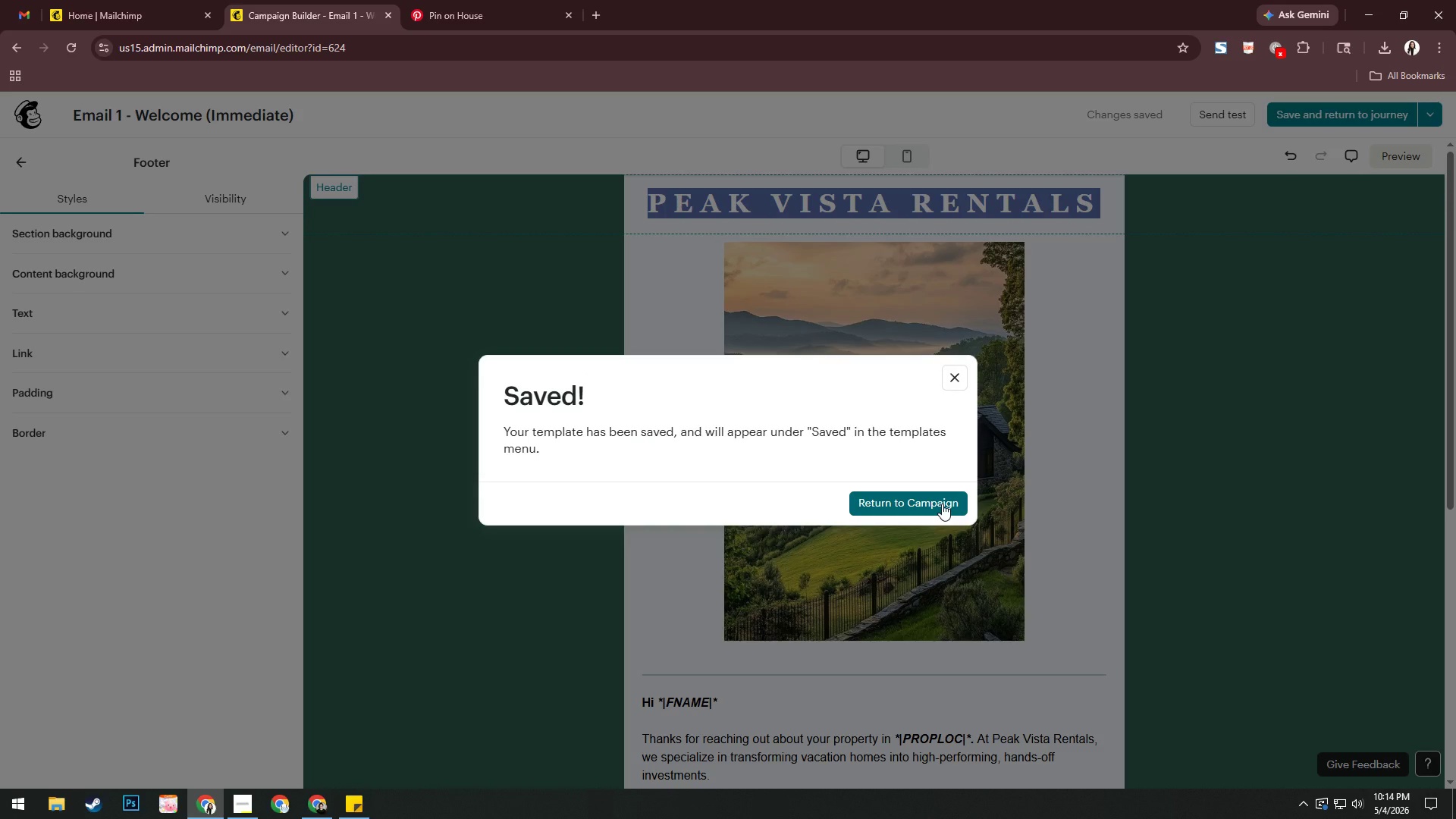 
left_click([942, 504])
 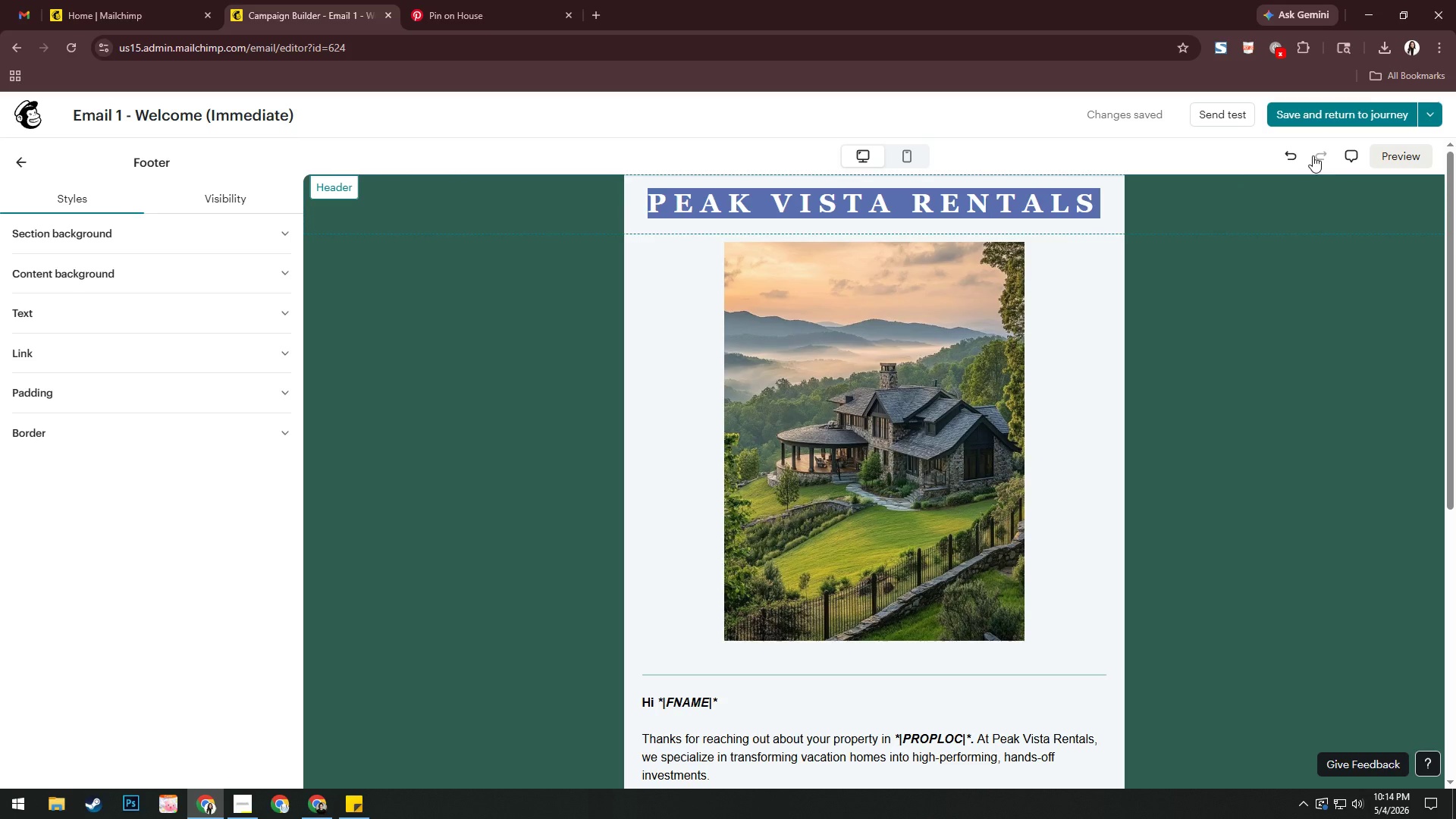 
left_click([1370, 115])
 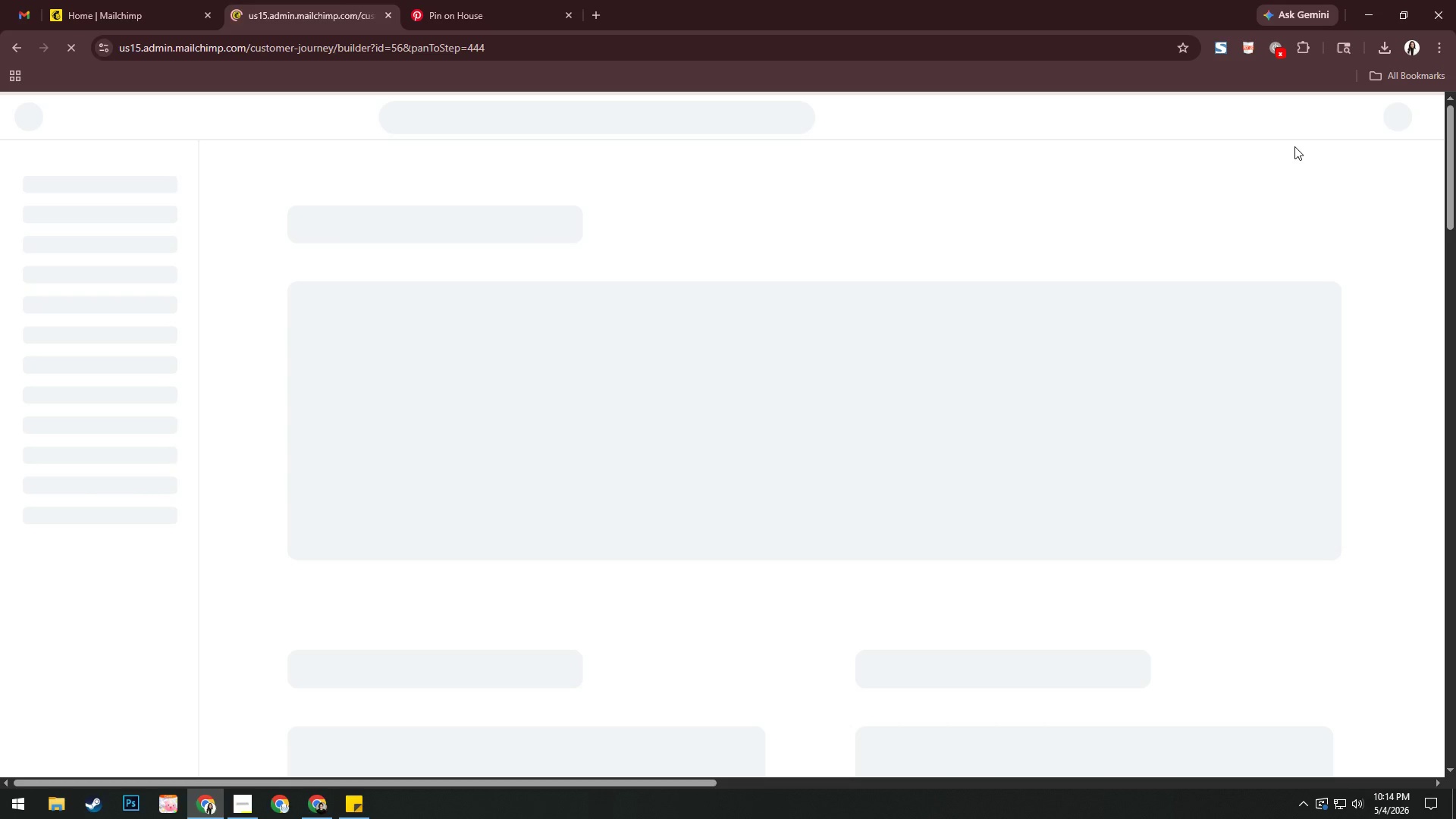 
key(Alt+AltLeft)
 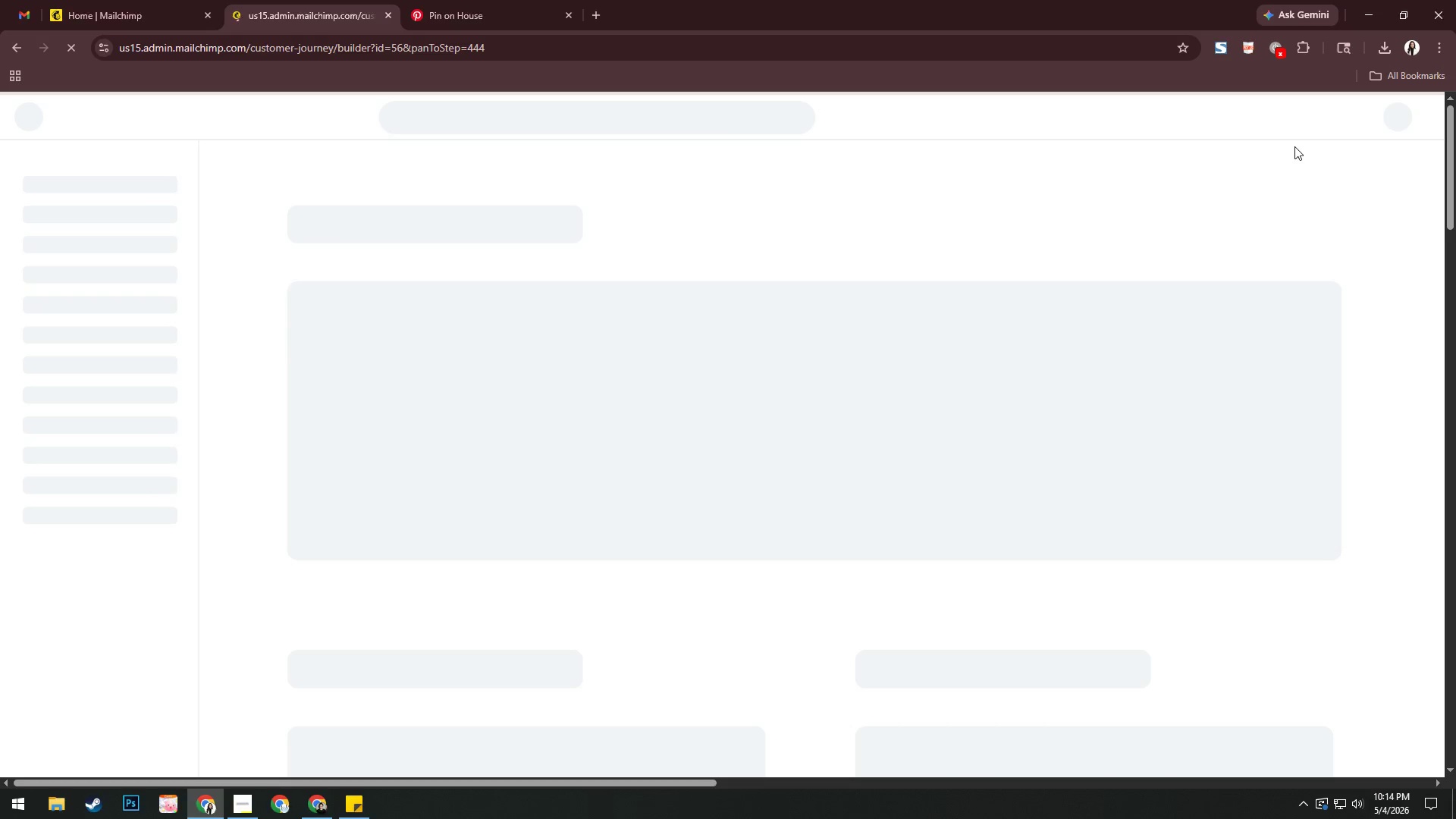 
key(Alt+Tab)